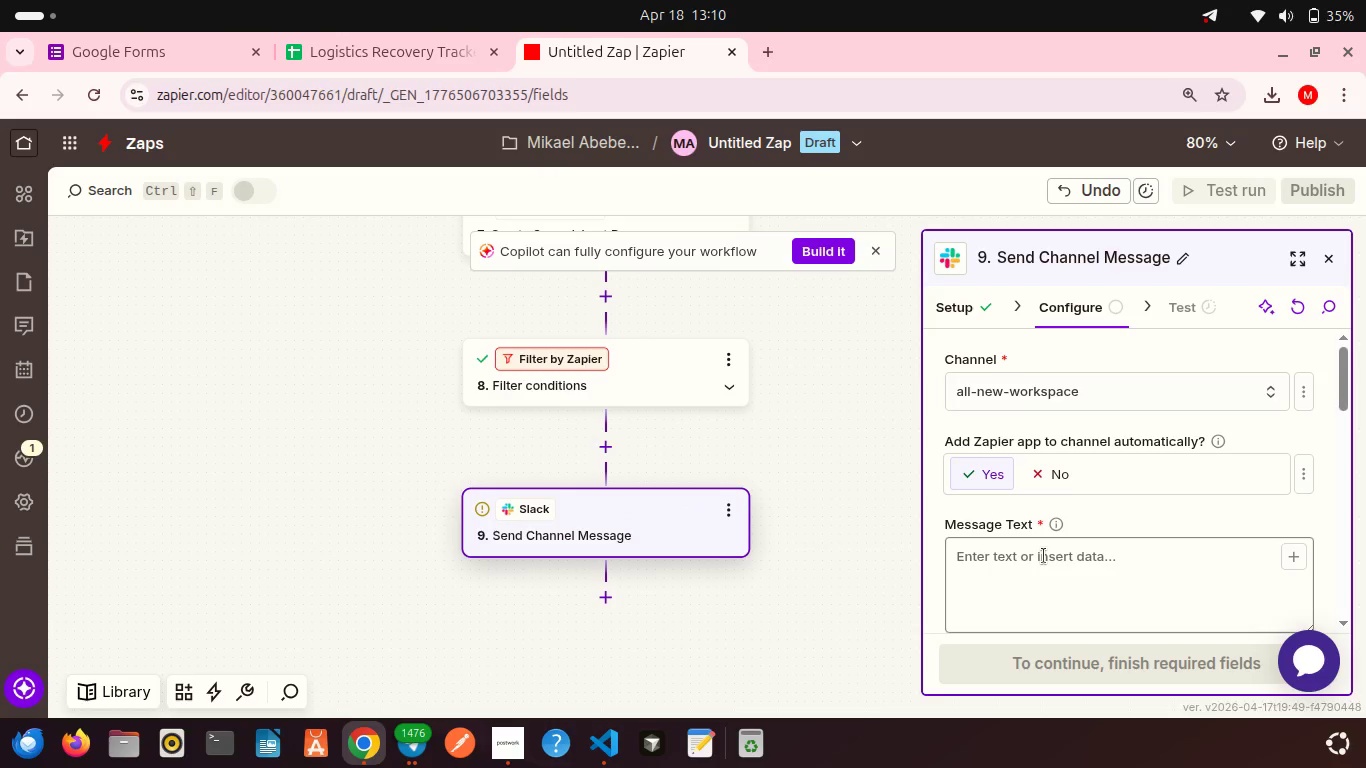 
scroll: coordinate [1044, 556], scroll_direction: down, amount: 2.0
 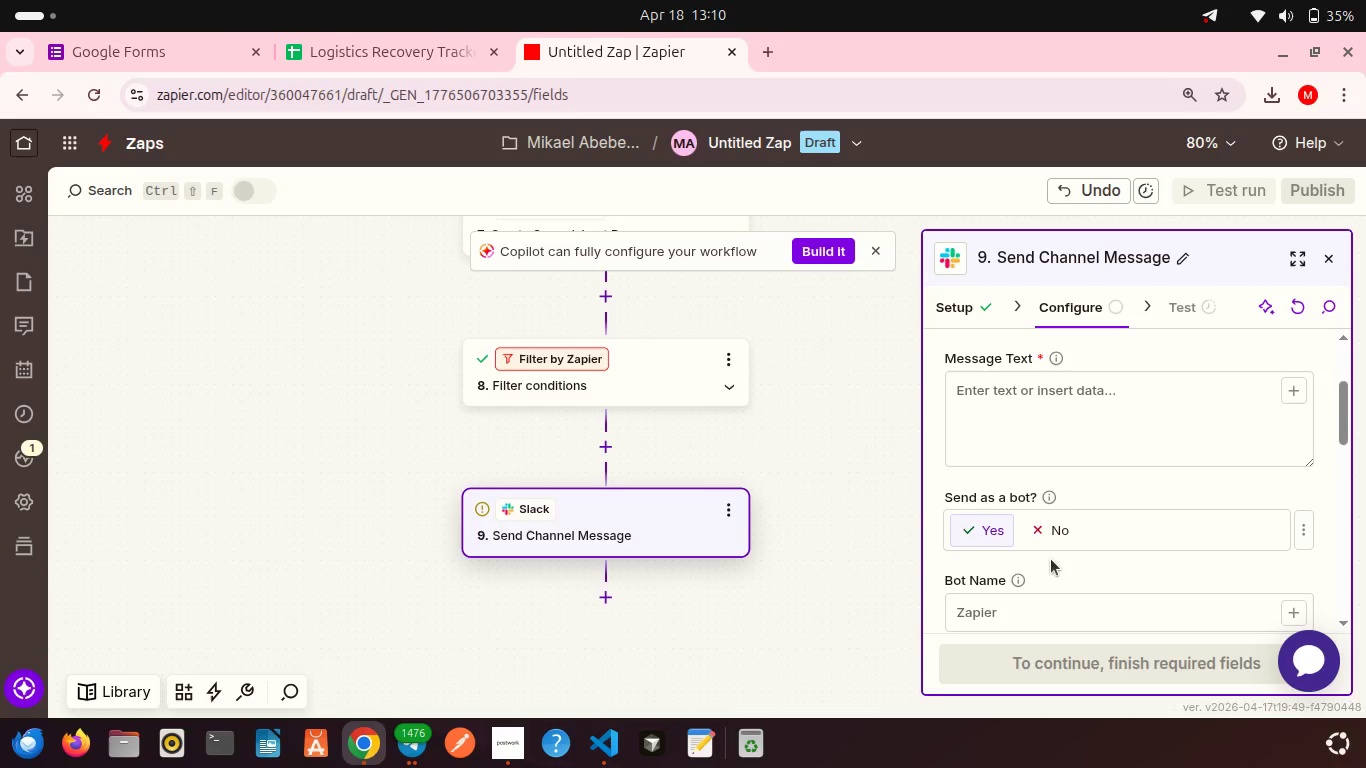 
wait(10.53)
 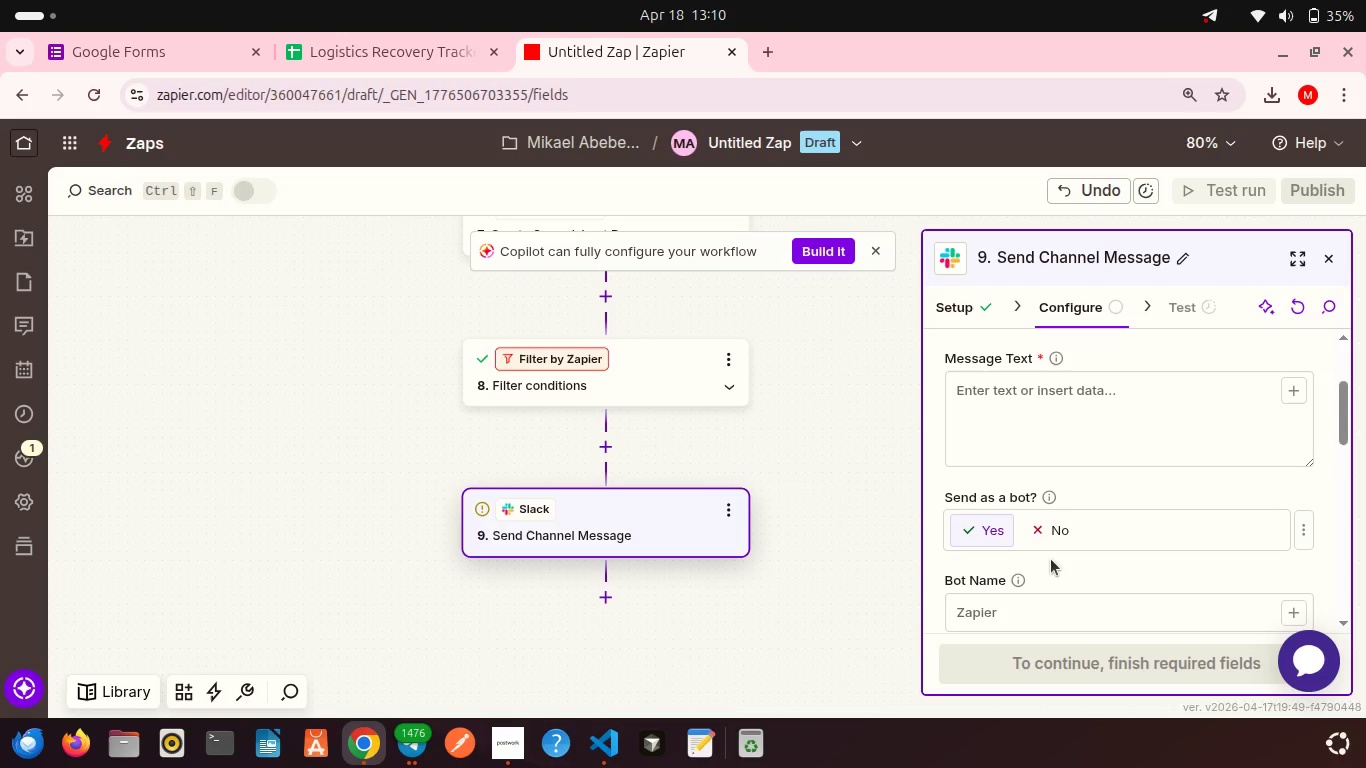 
left_click([768, 56])
 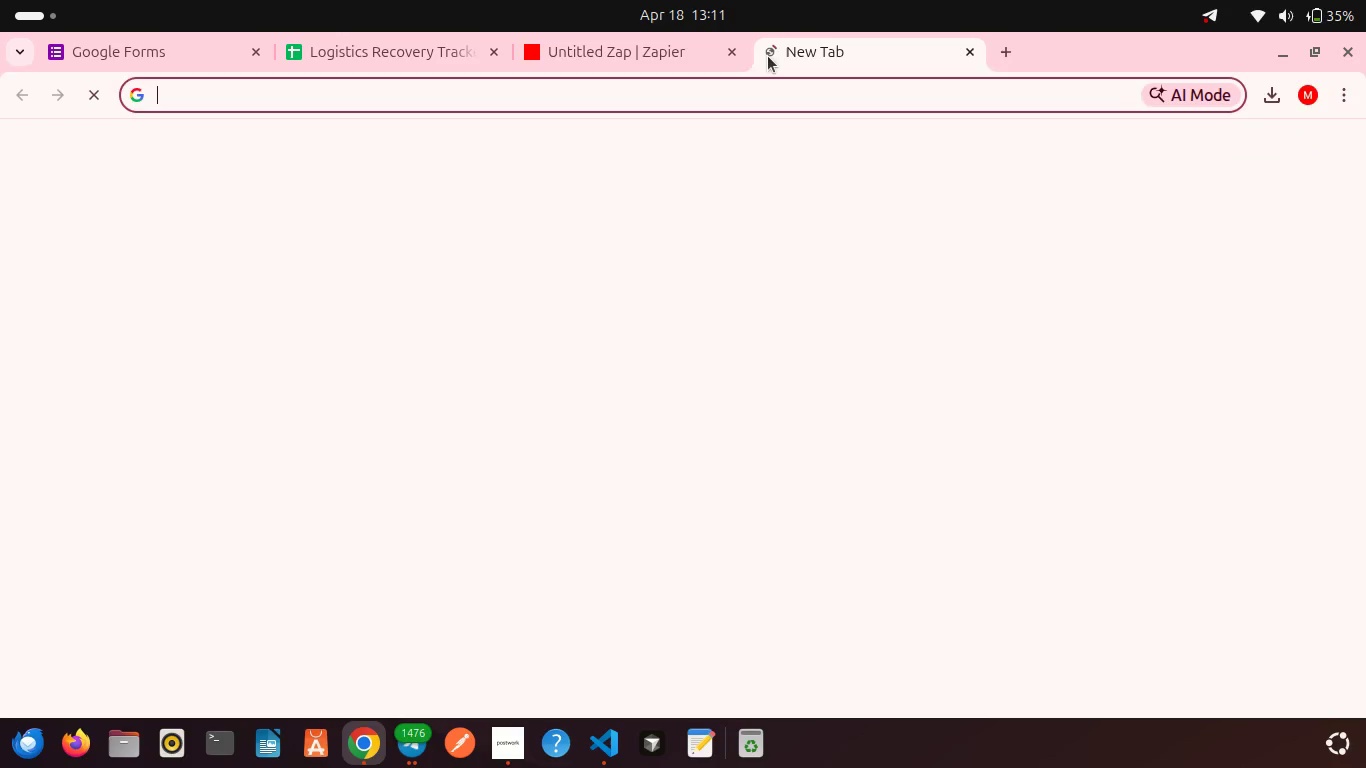 
type(slack)
 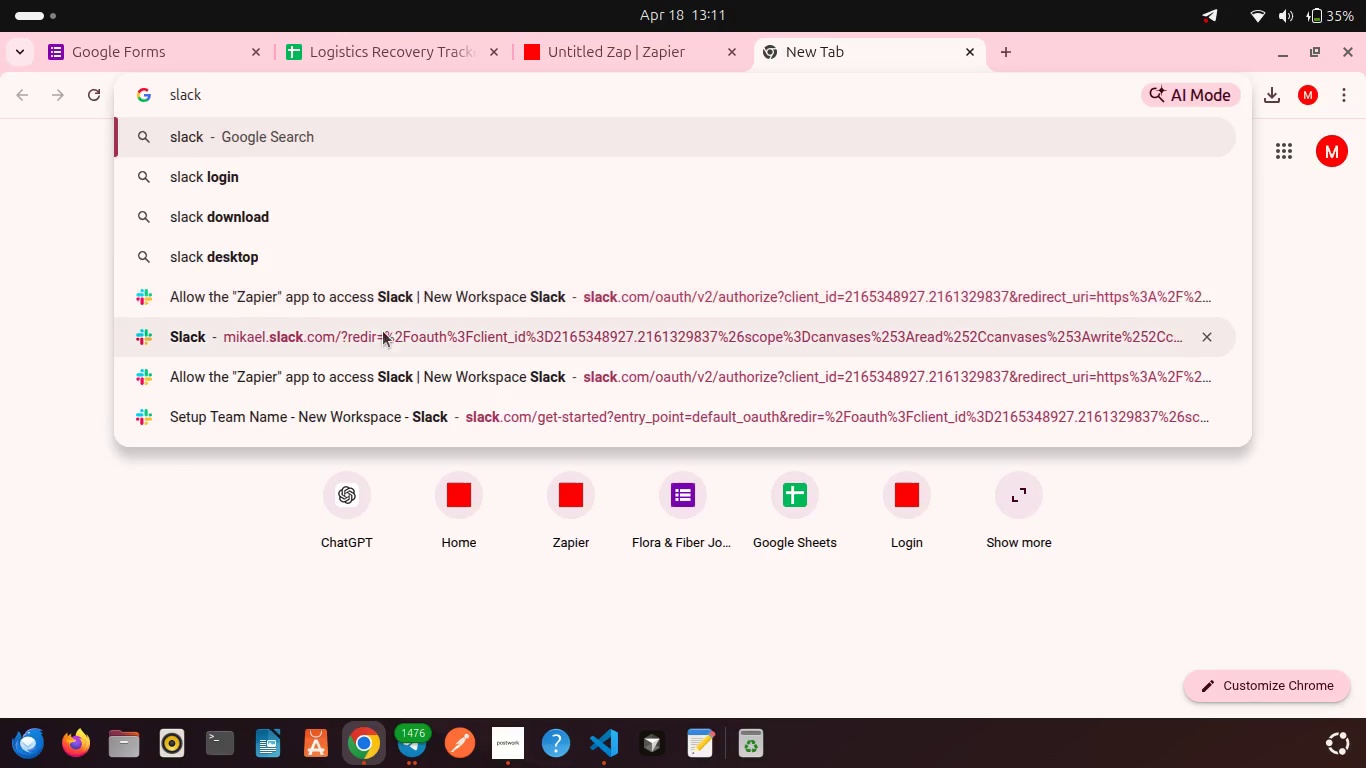 
left_click([379, 339])
 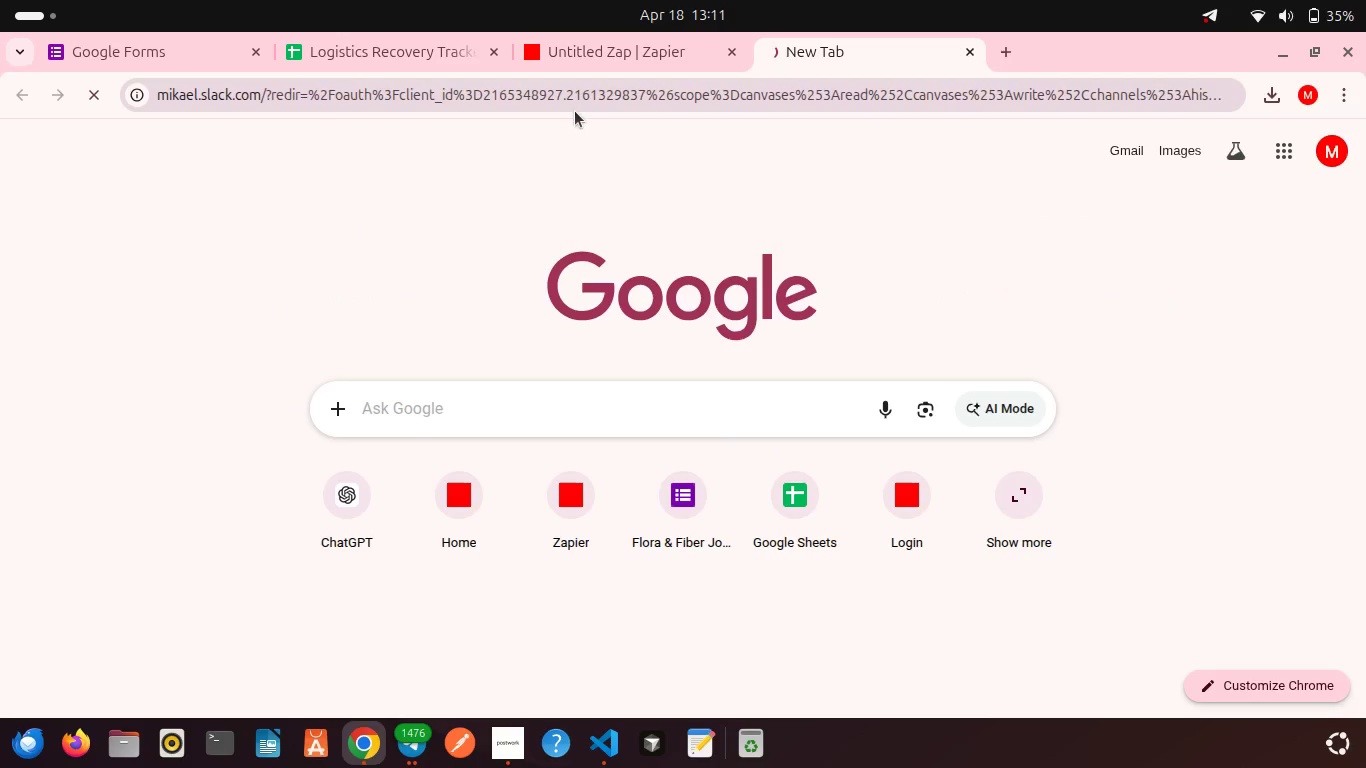 
left_click([575, 111])
 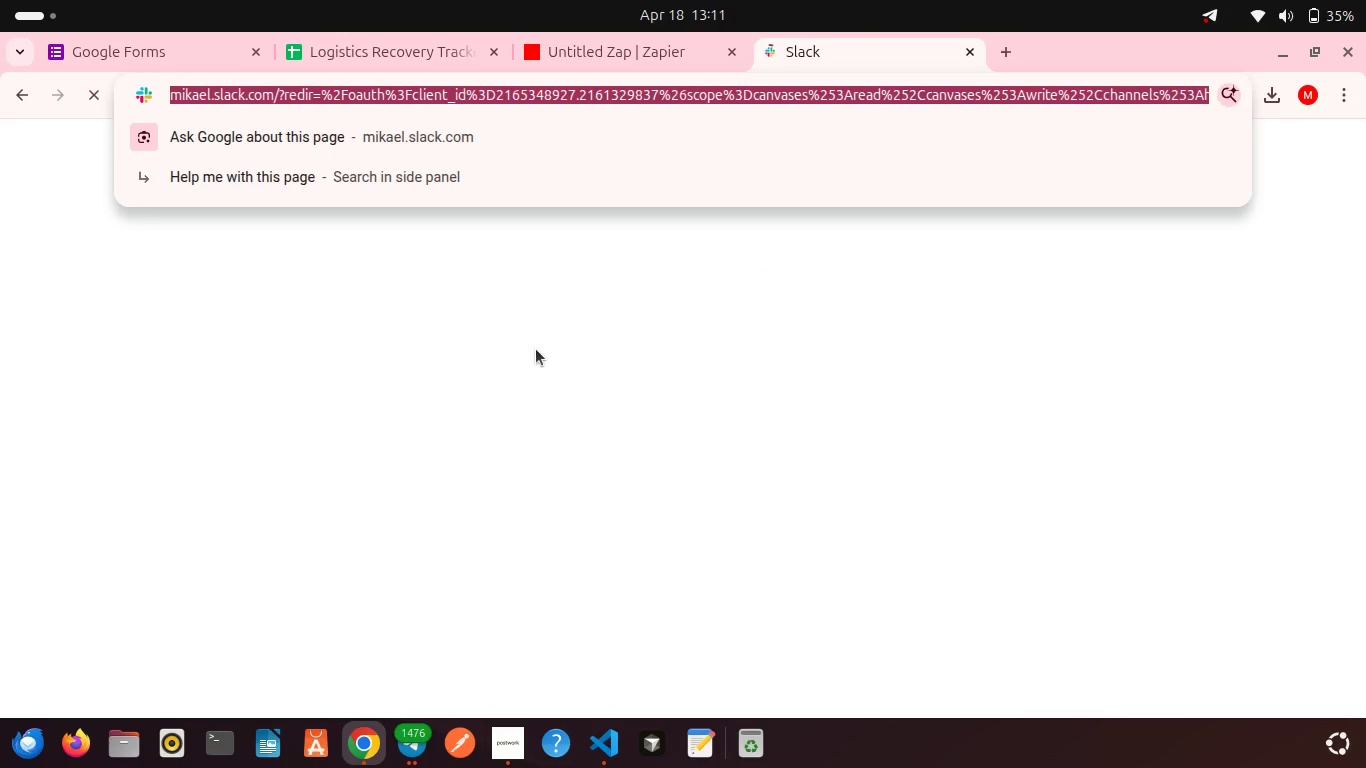 
left_click([536, 349])
 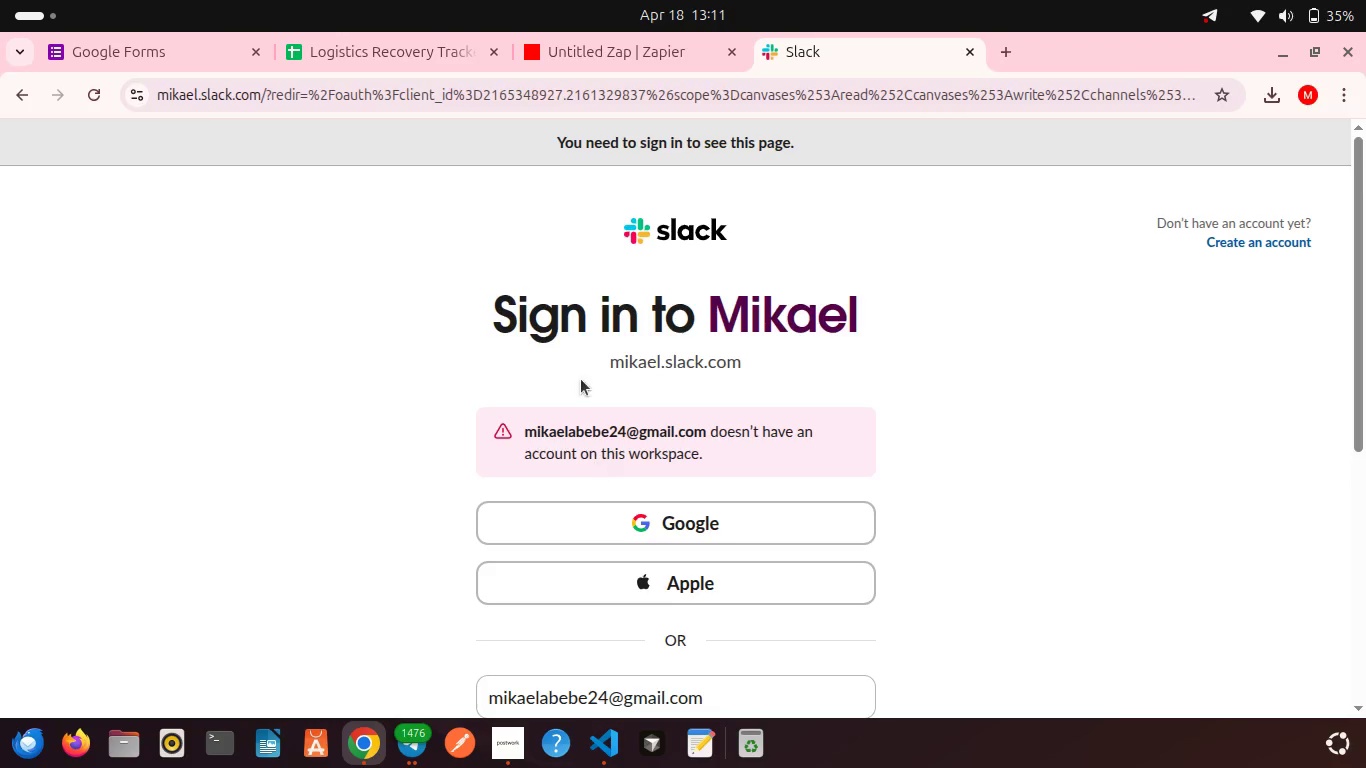 
left_click([501, 101])
 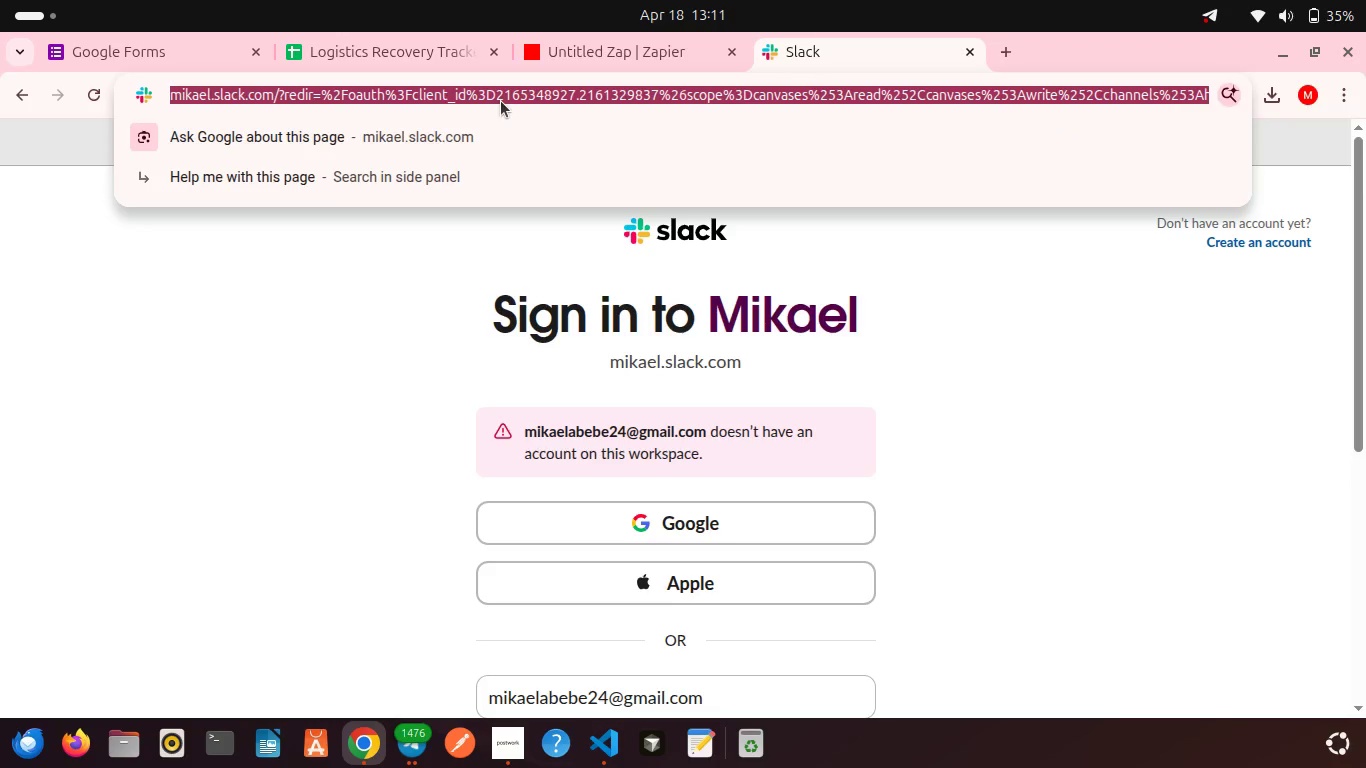 
type(slakc)
 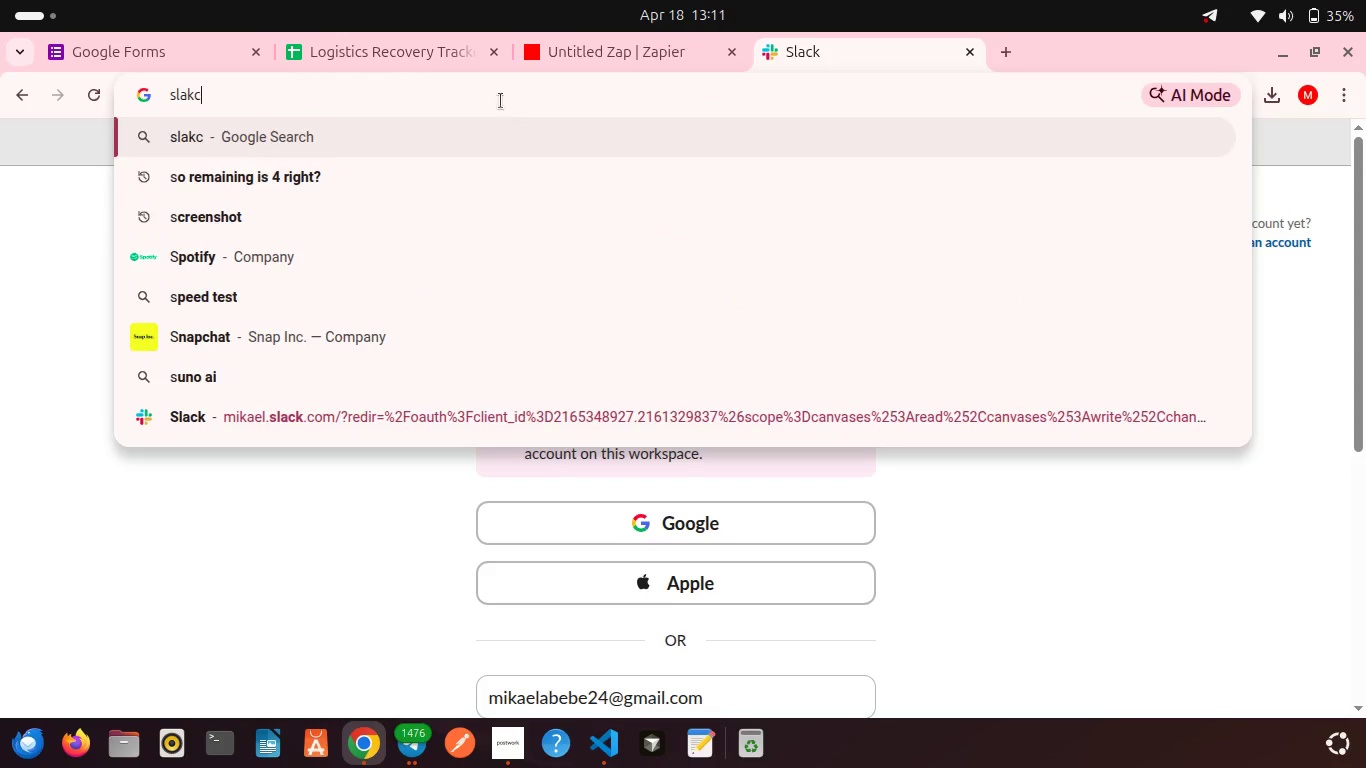 
key(Enter)
 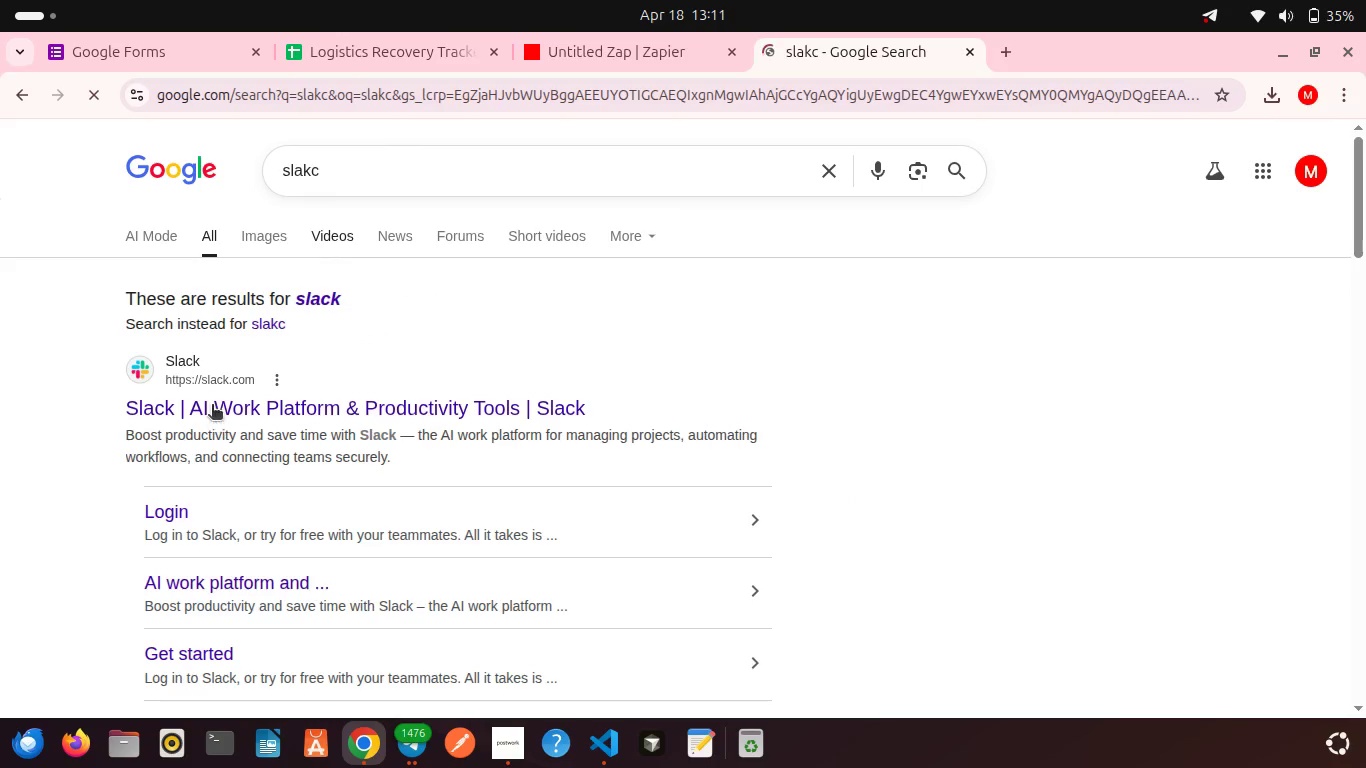 
left_click([212, 397])
 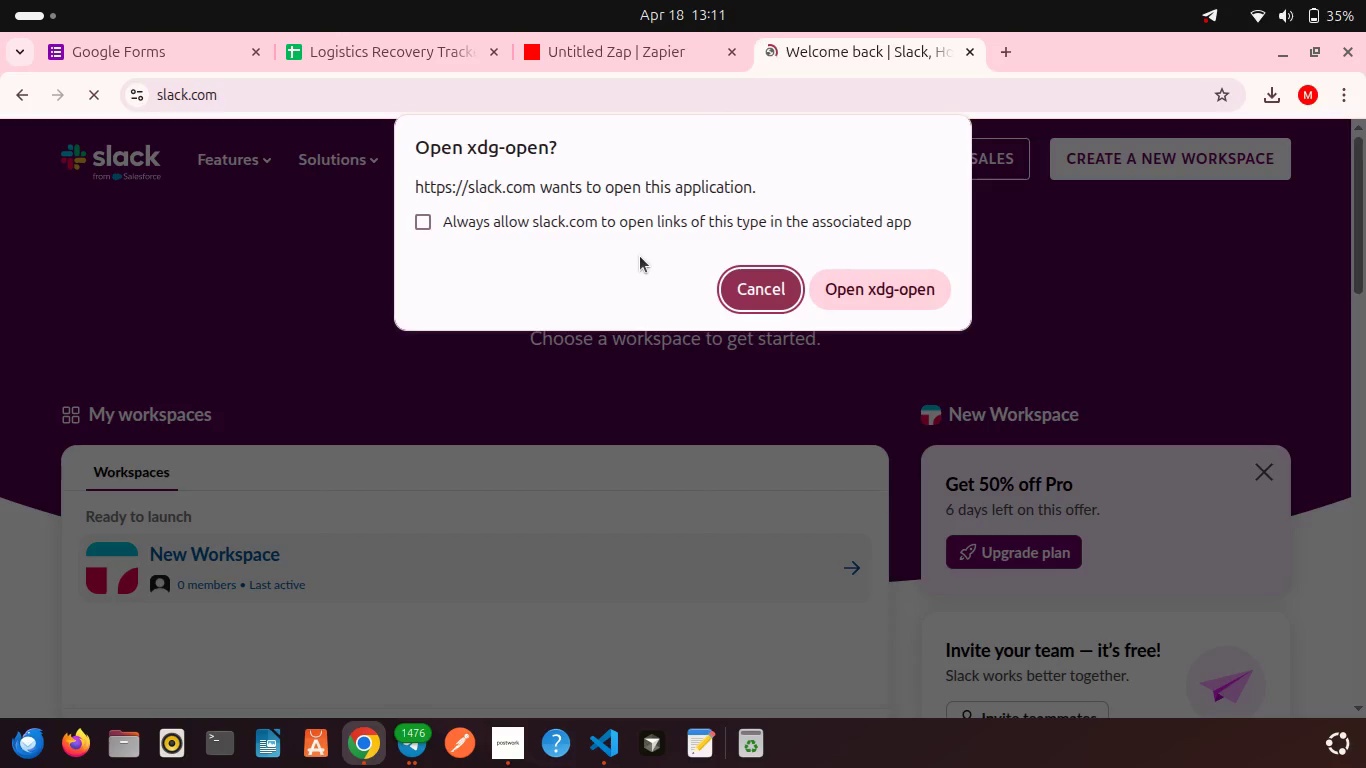 
wait(7.34)
 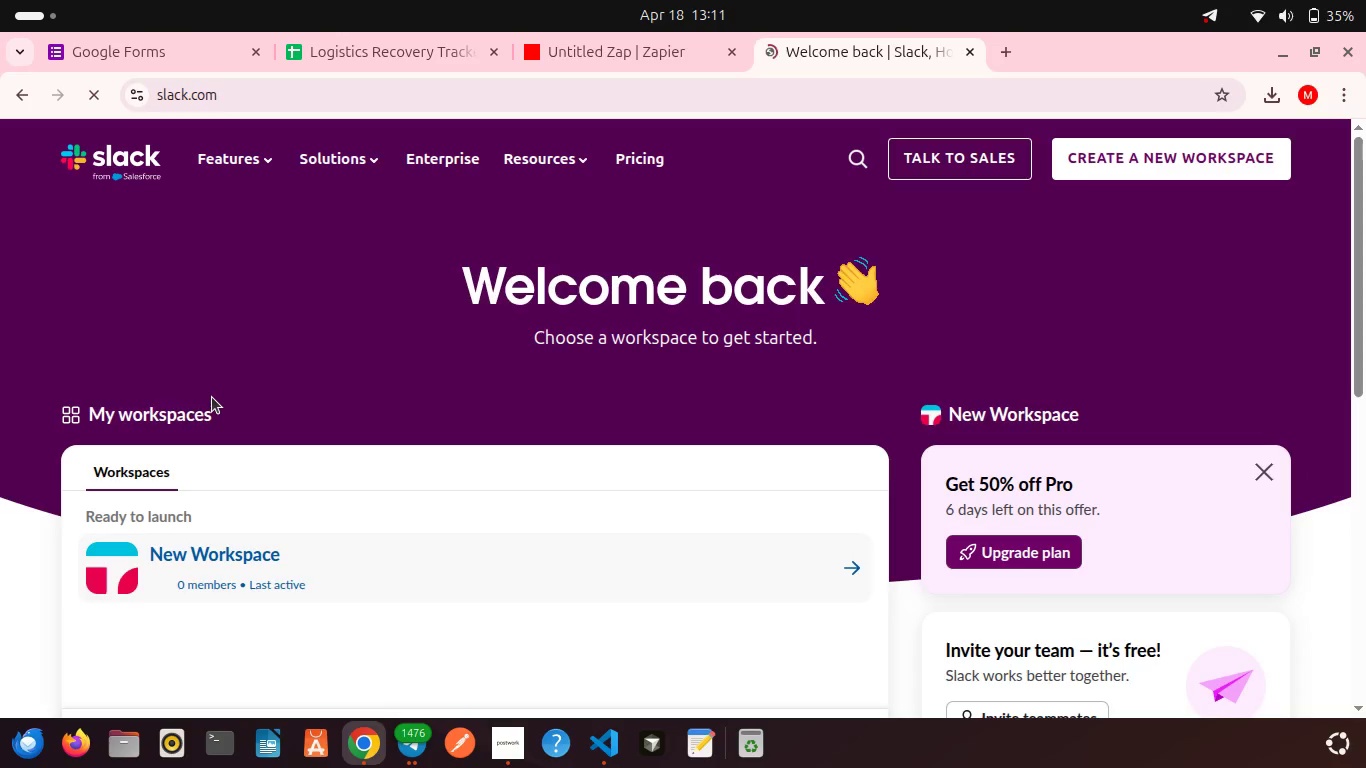 
left_click([767, 289])
 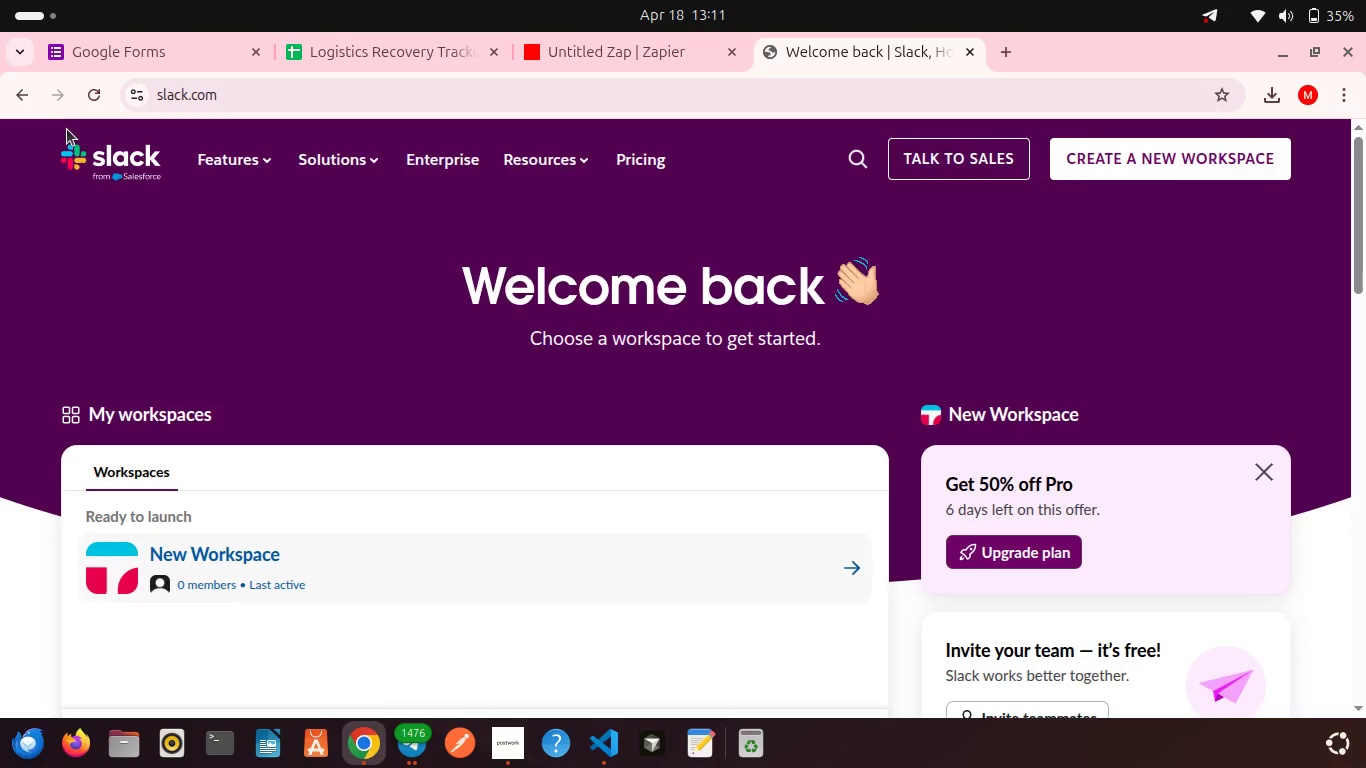 
left_click([82, 158])
 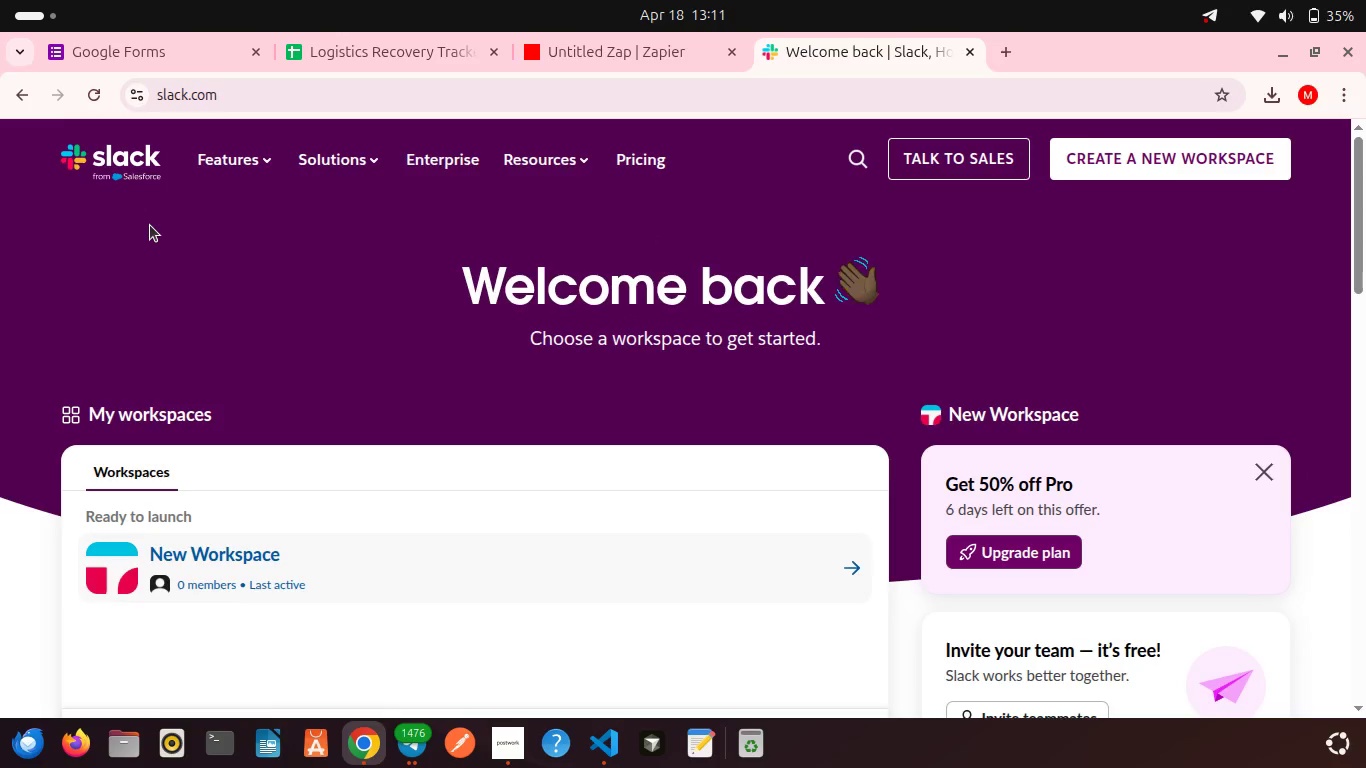 
wait(6.36)
 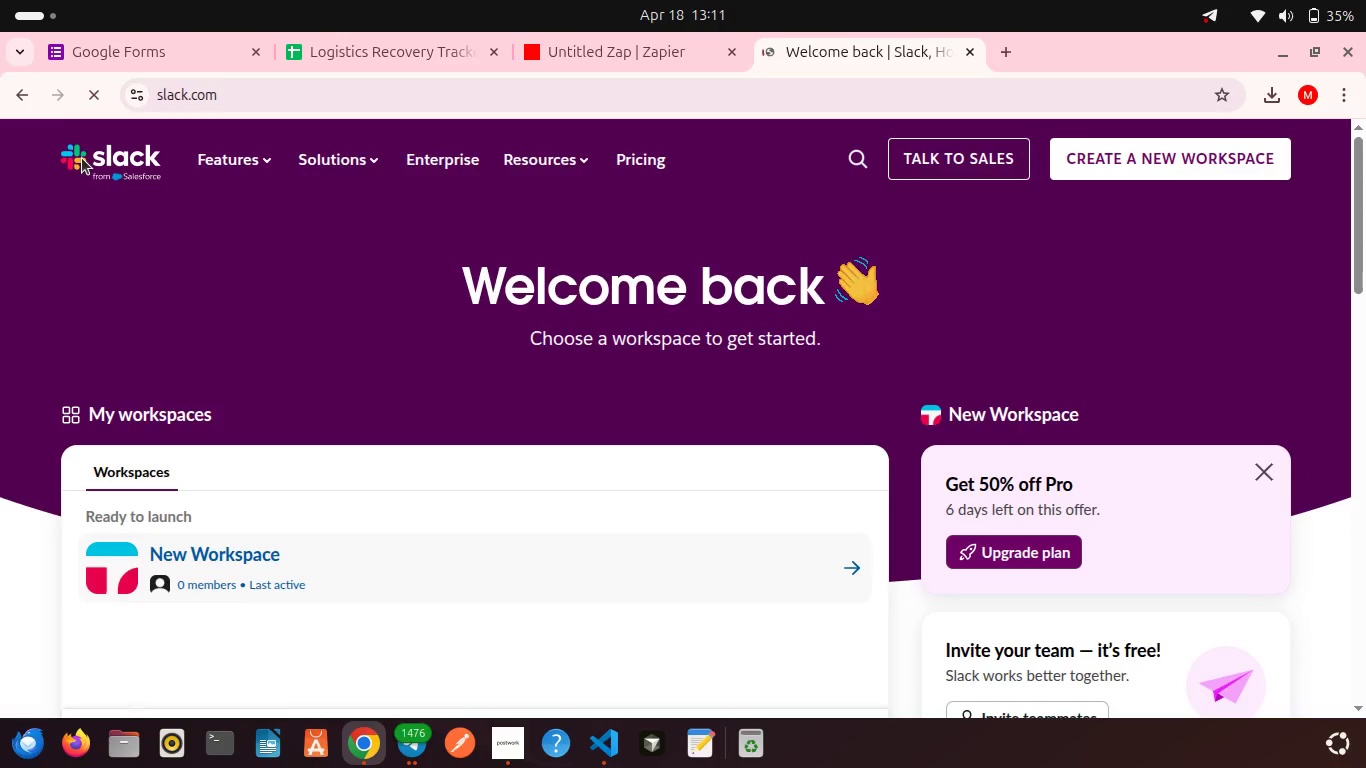 
scroll: coordinate [299, 332], scroll_direction: down, amount: 5.0
 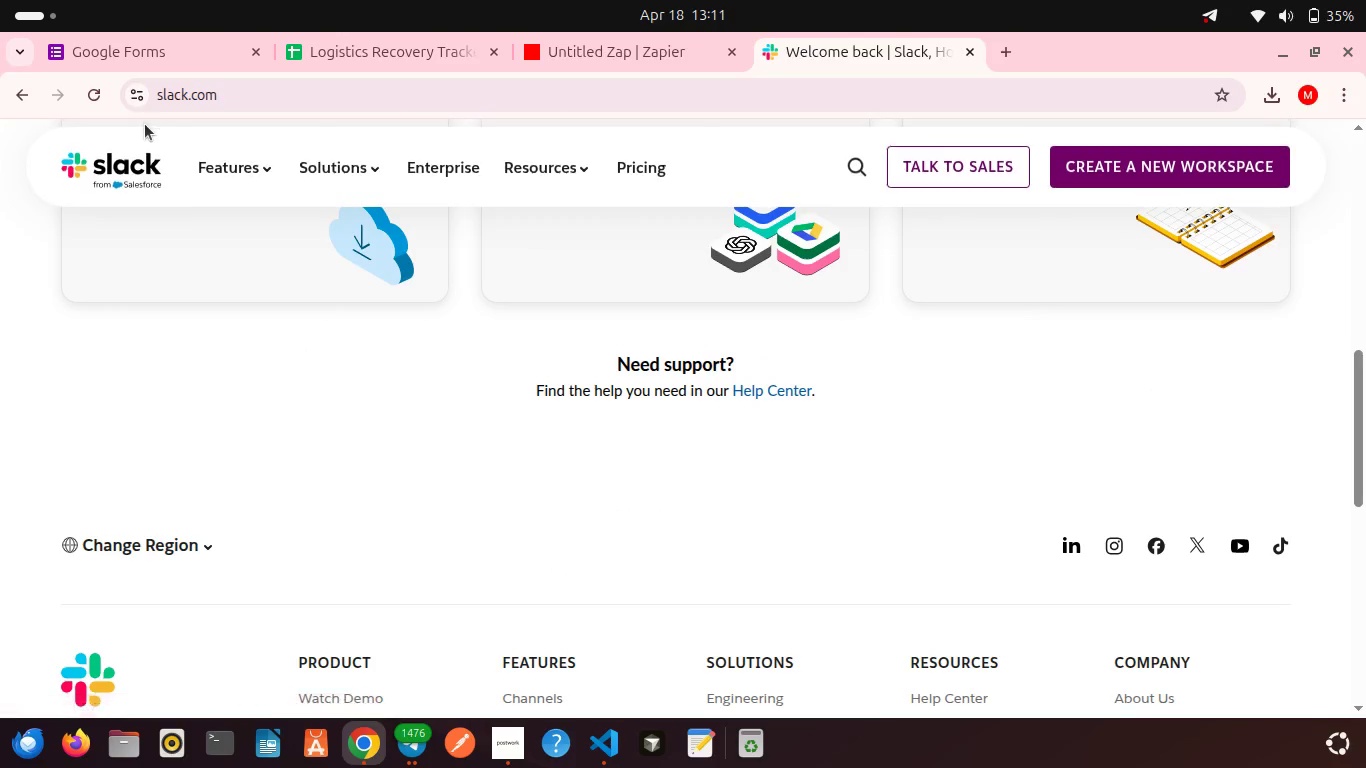 
left_click([123, 172])
 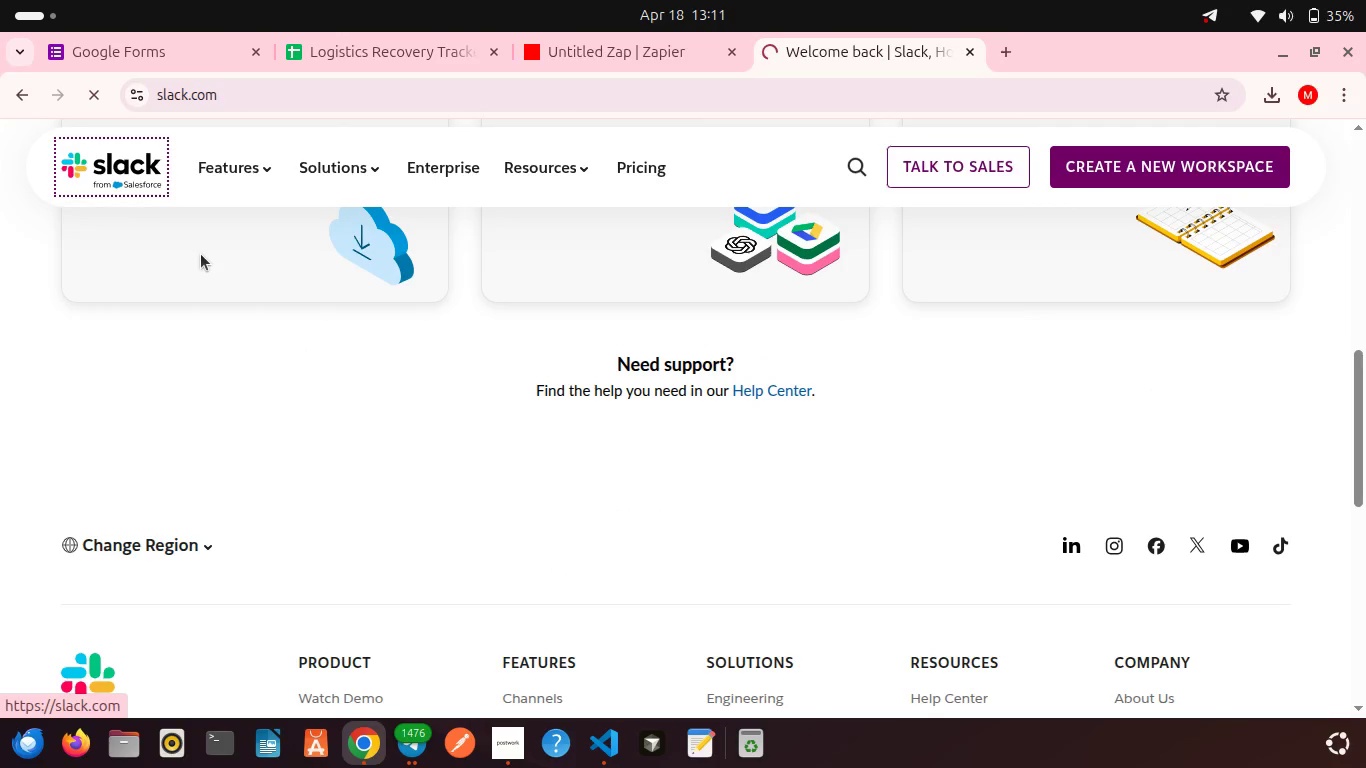 
scroll: coordinate [201, 254], scroll_direction: up, amount: 8.0
 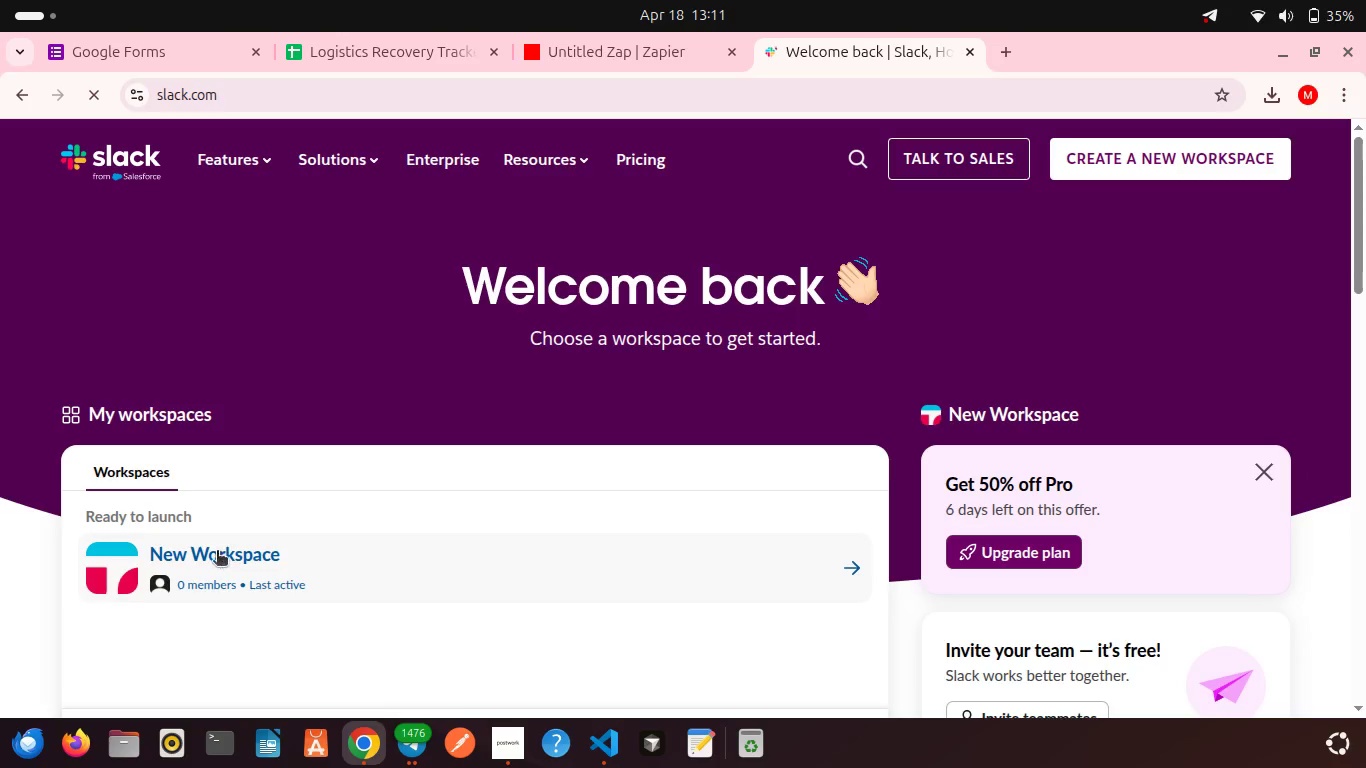 
left_click([217, 552])
 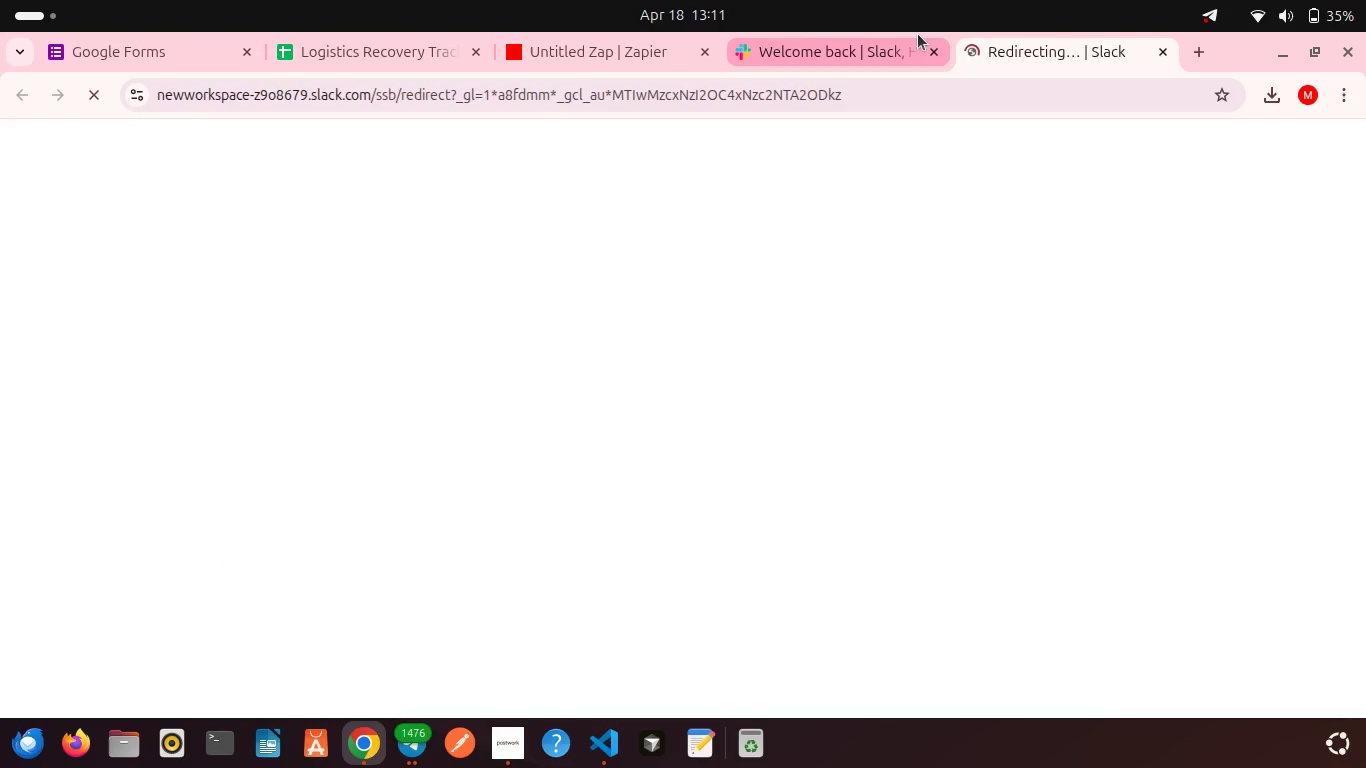 
left_click([931, 51])
 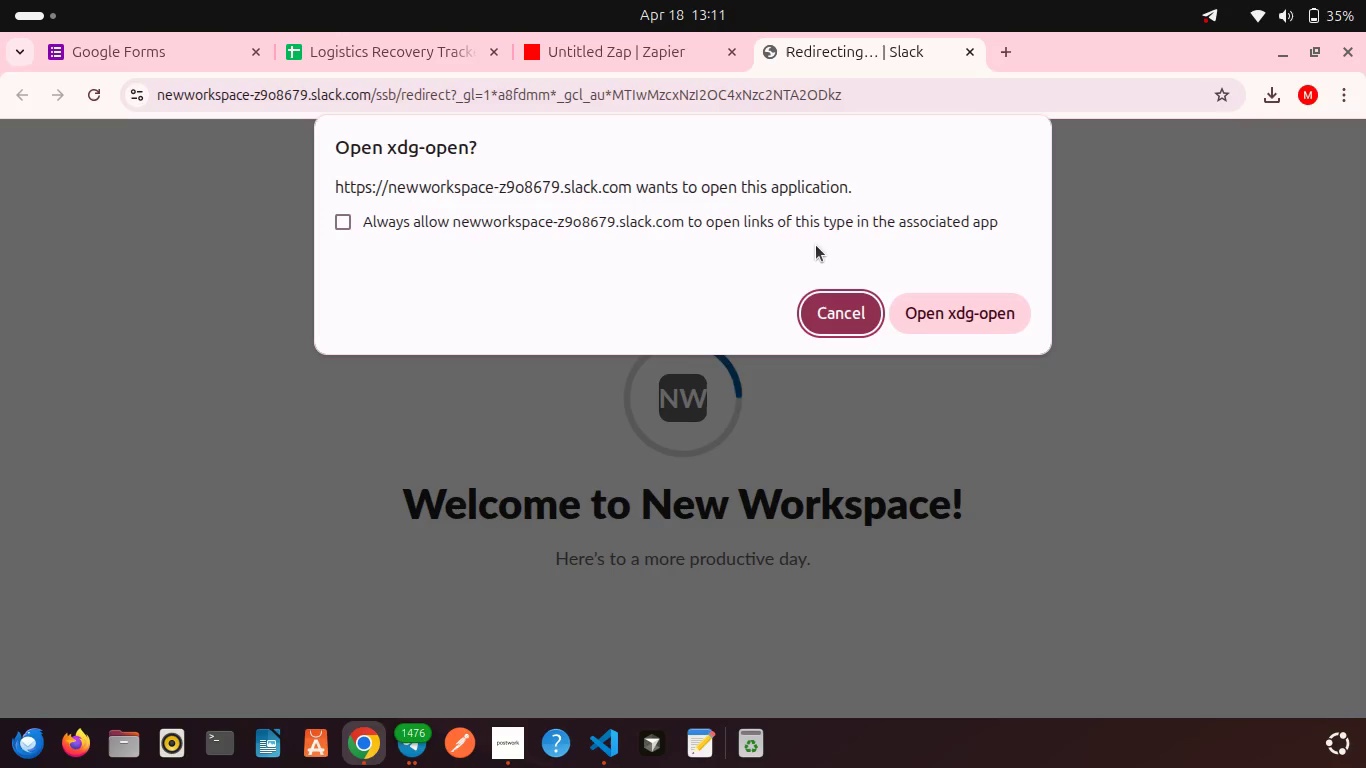 
wait(9.73)
 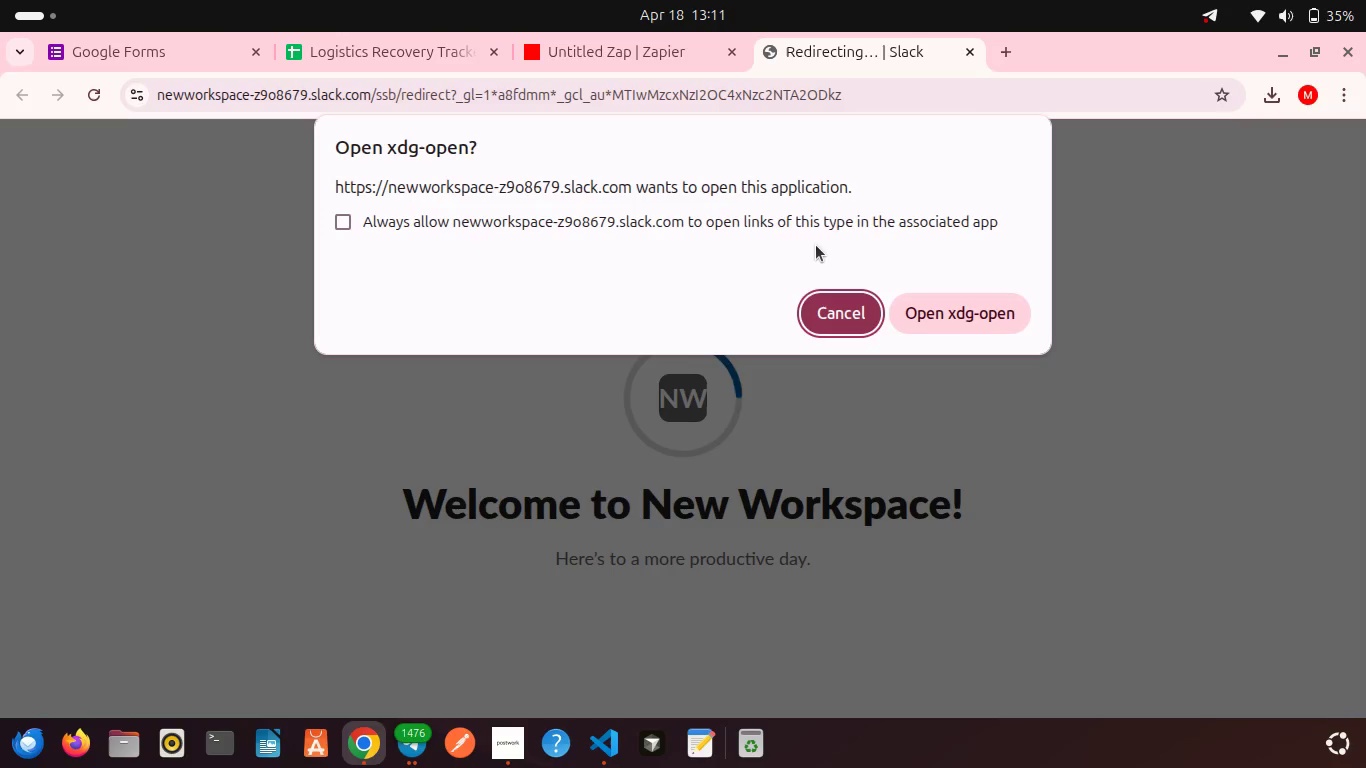 
left_click([847, 304])
 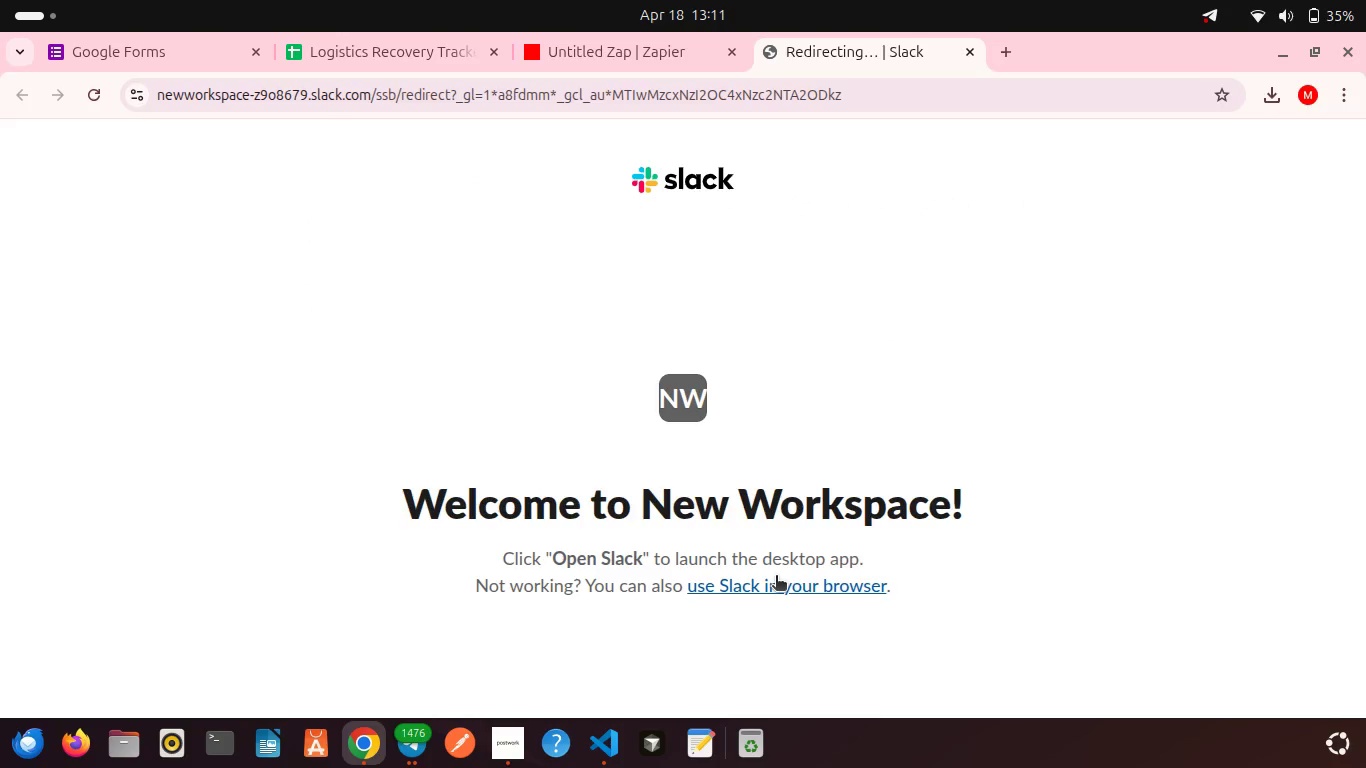 
left_click([776, 577])
 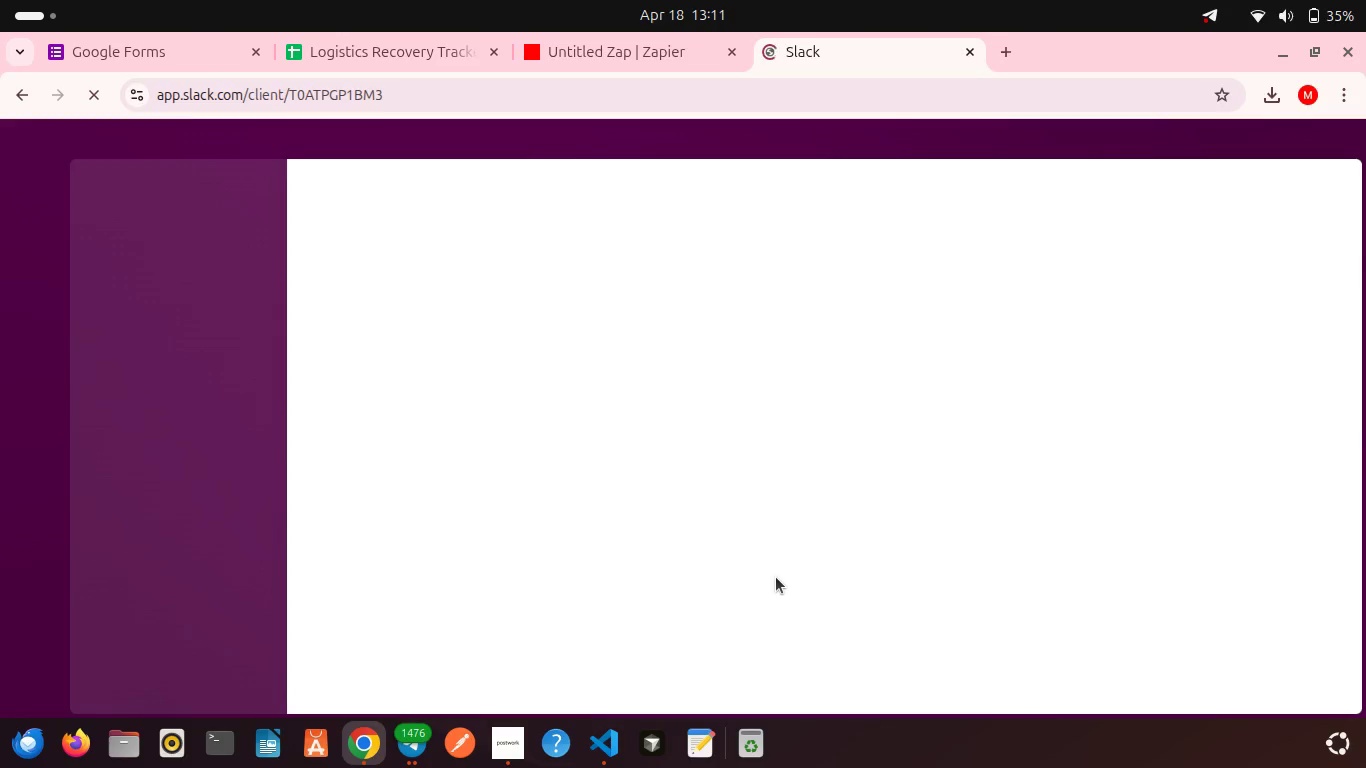 
wait(12.44)
 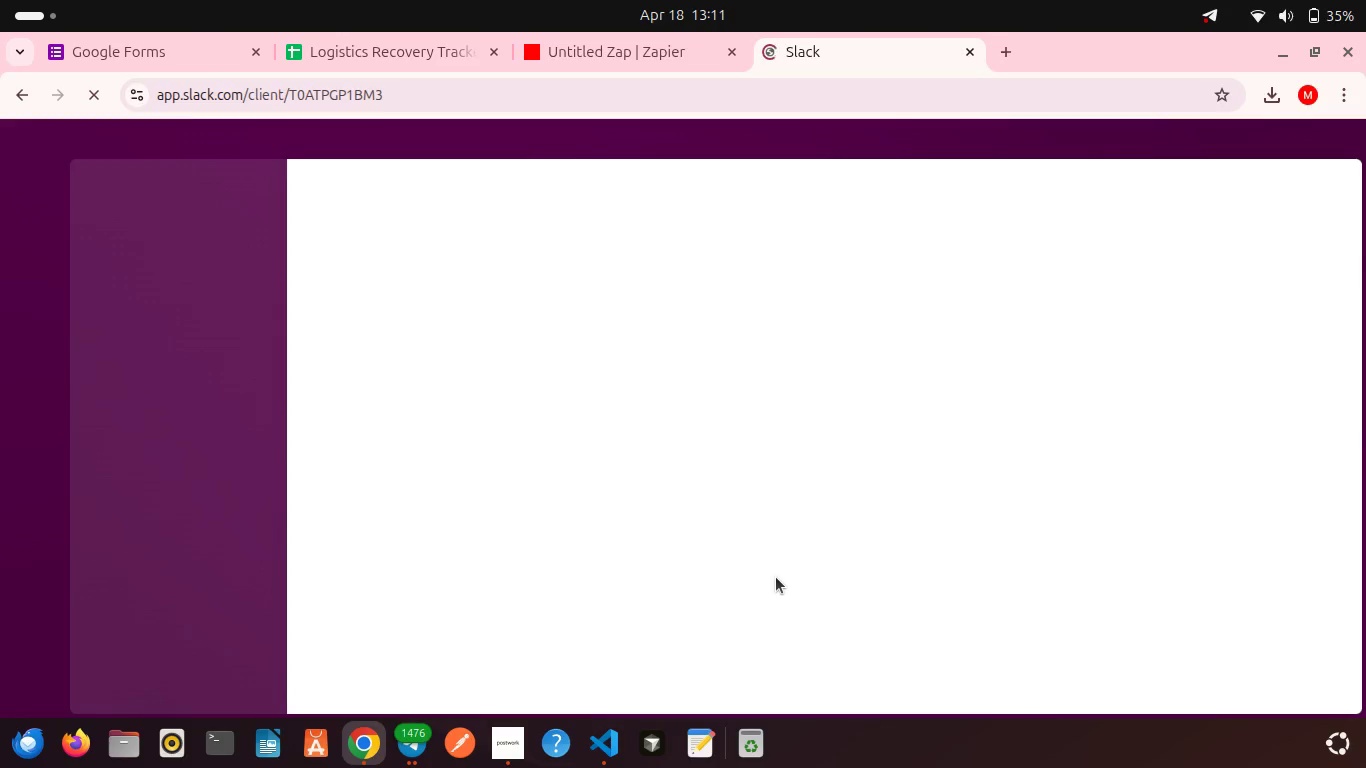 
left_click([597, 50])
 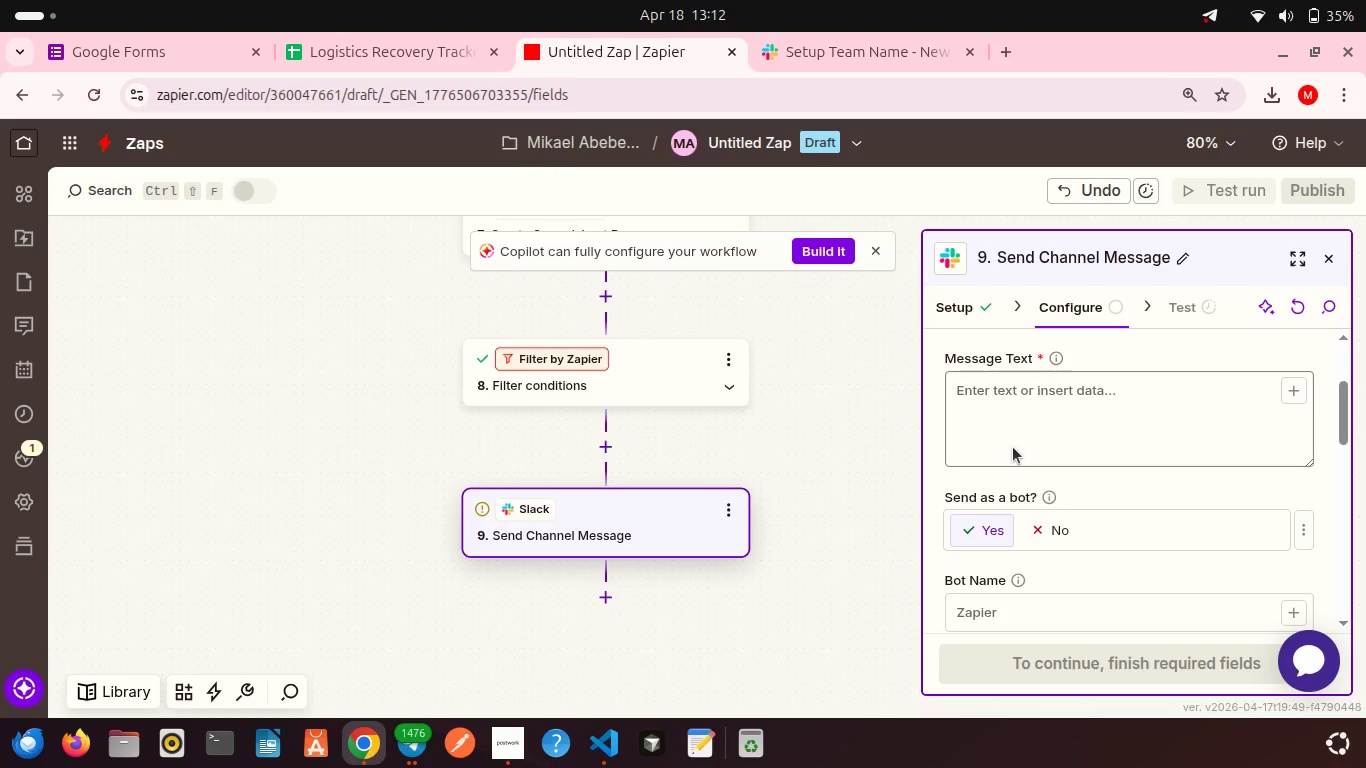 
wait(19.09)
 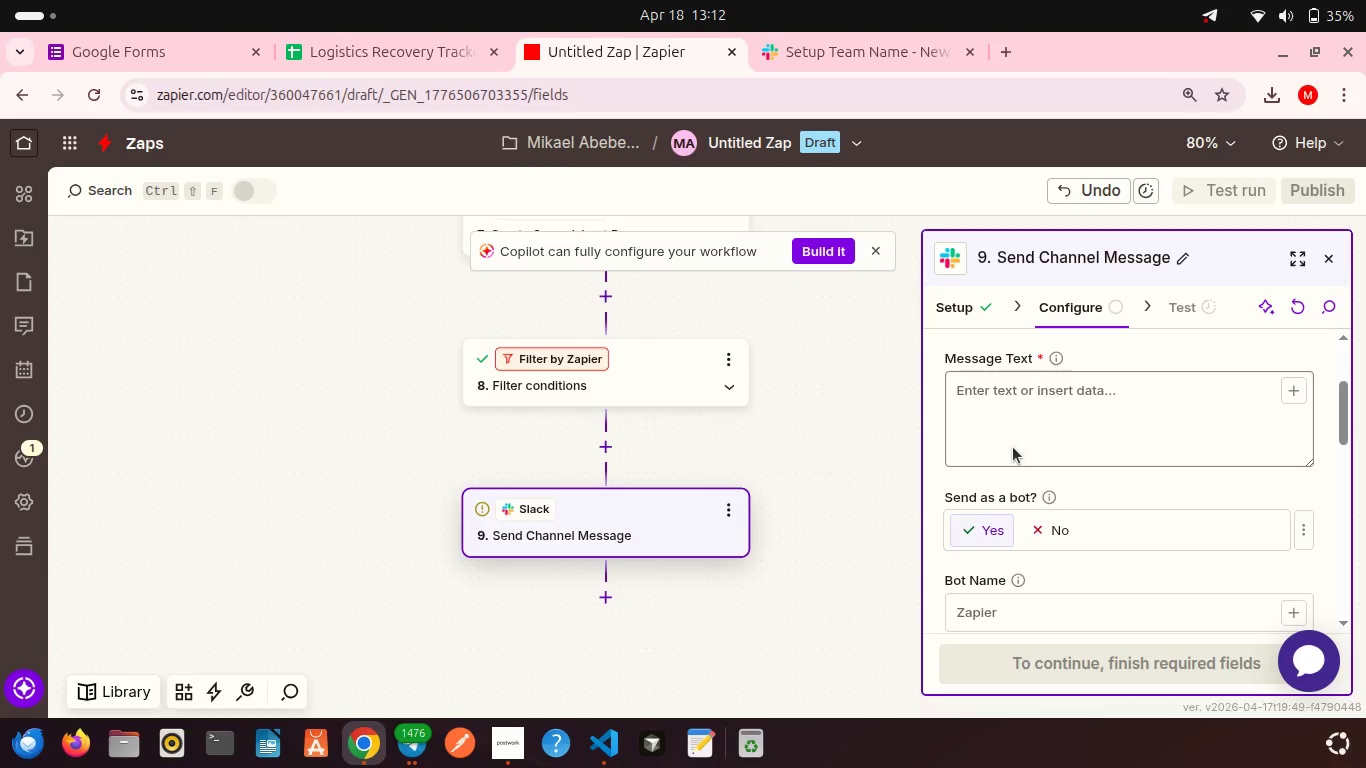 
left_click([832, 66])
 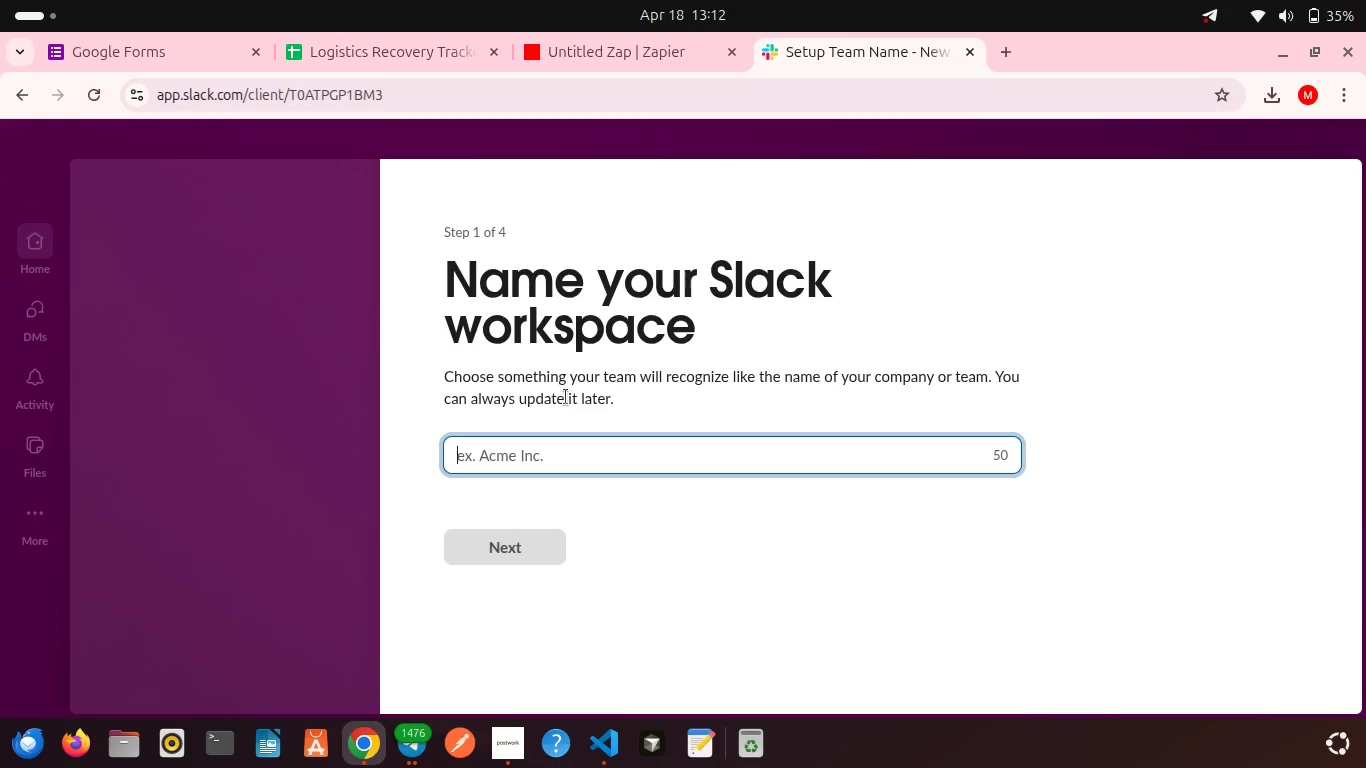 
wait(5.57)
 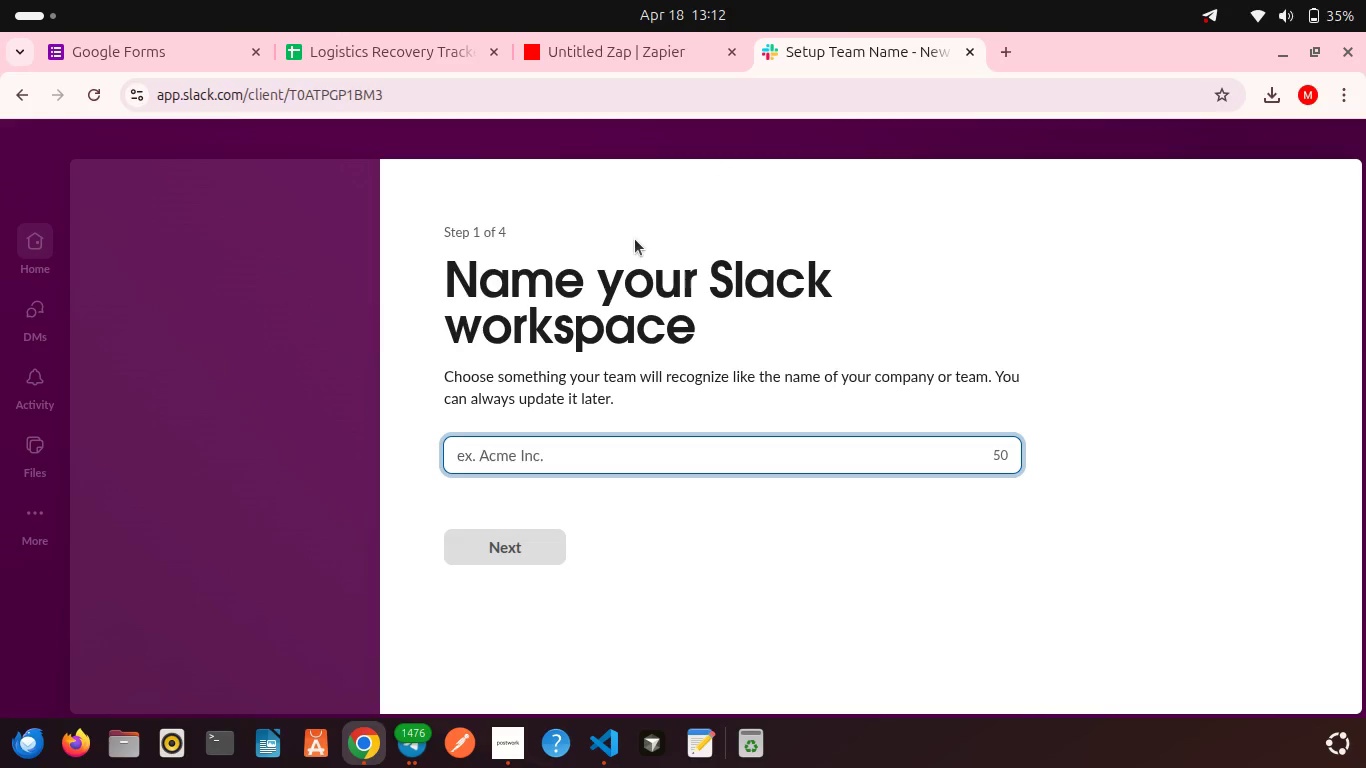 
left_click([506, 467])
 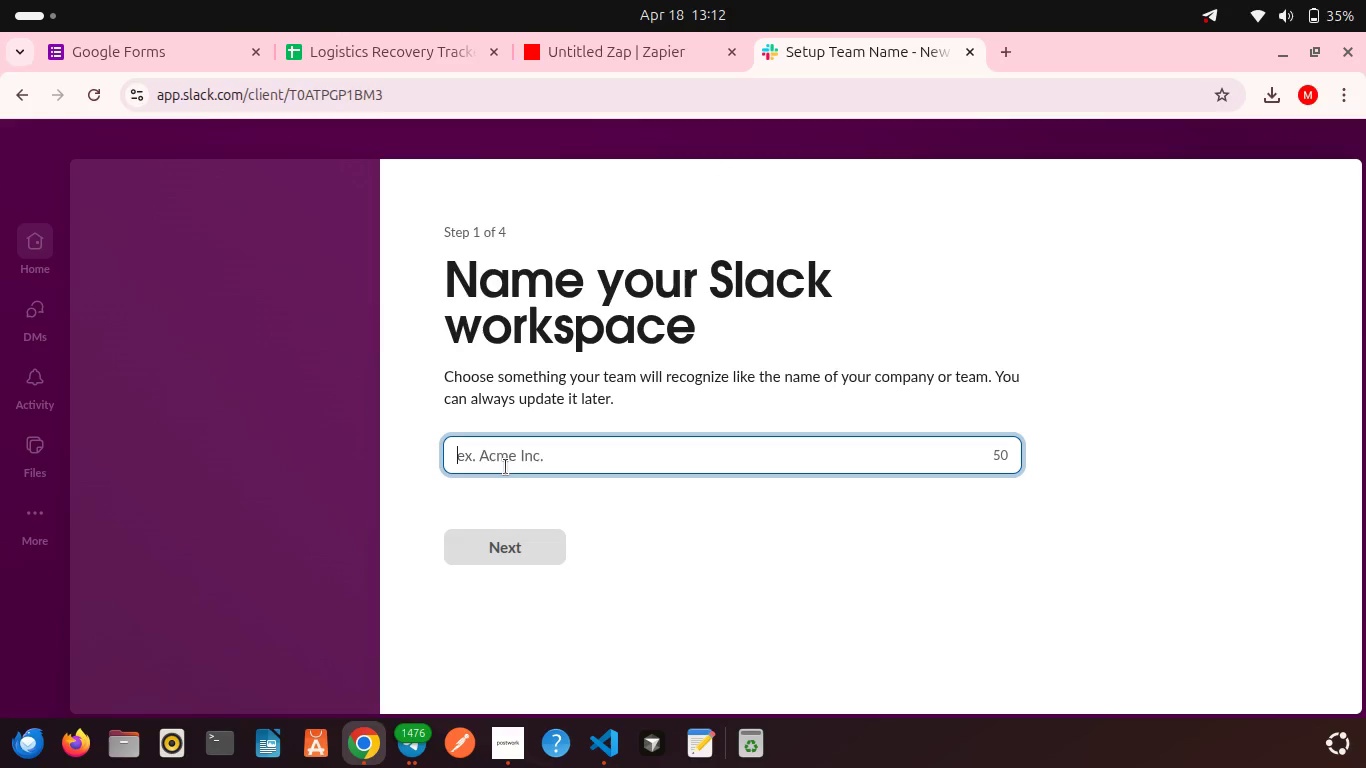 
type(Mikael)
 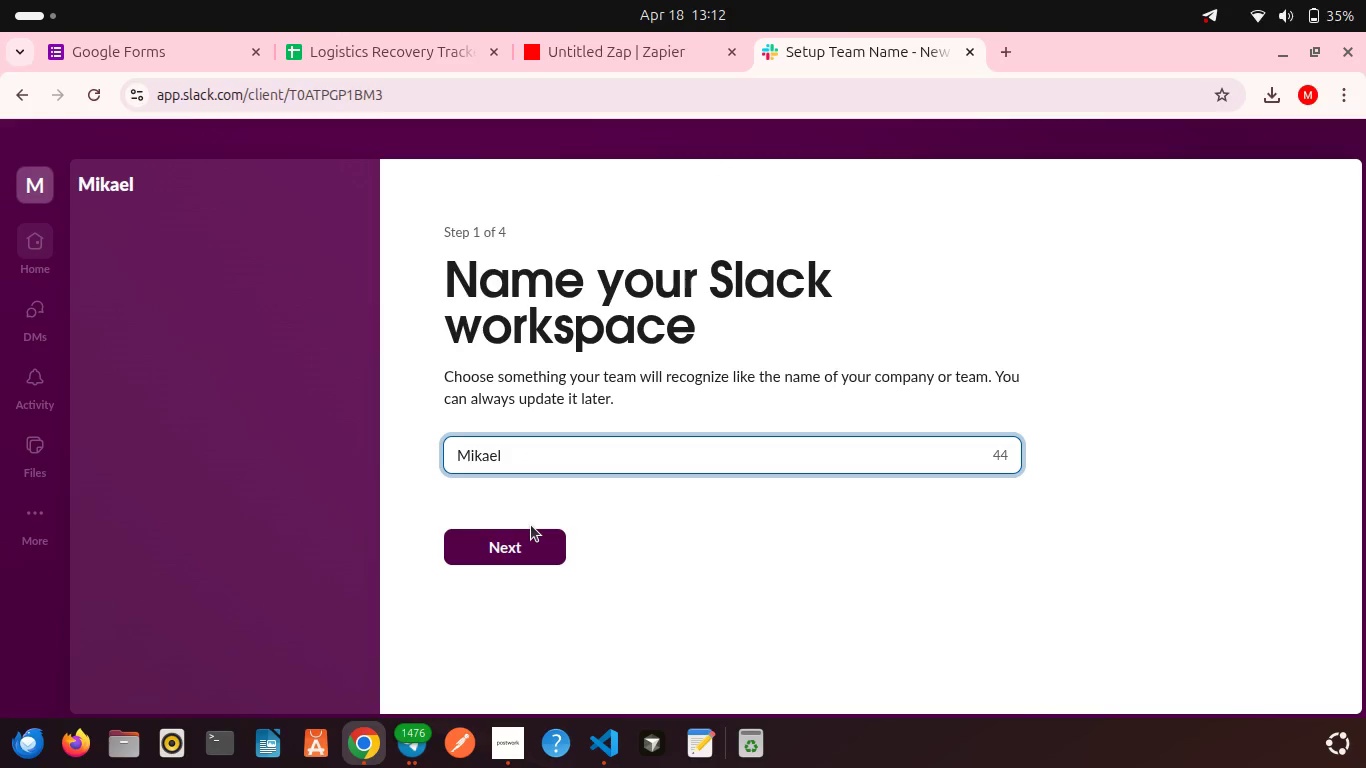 
left_click([531, 525])
 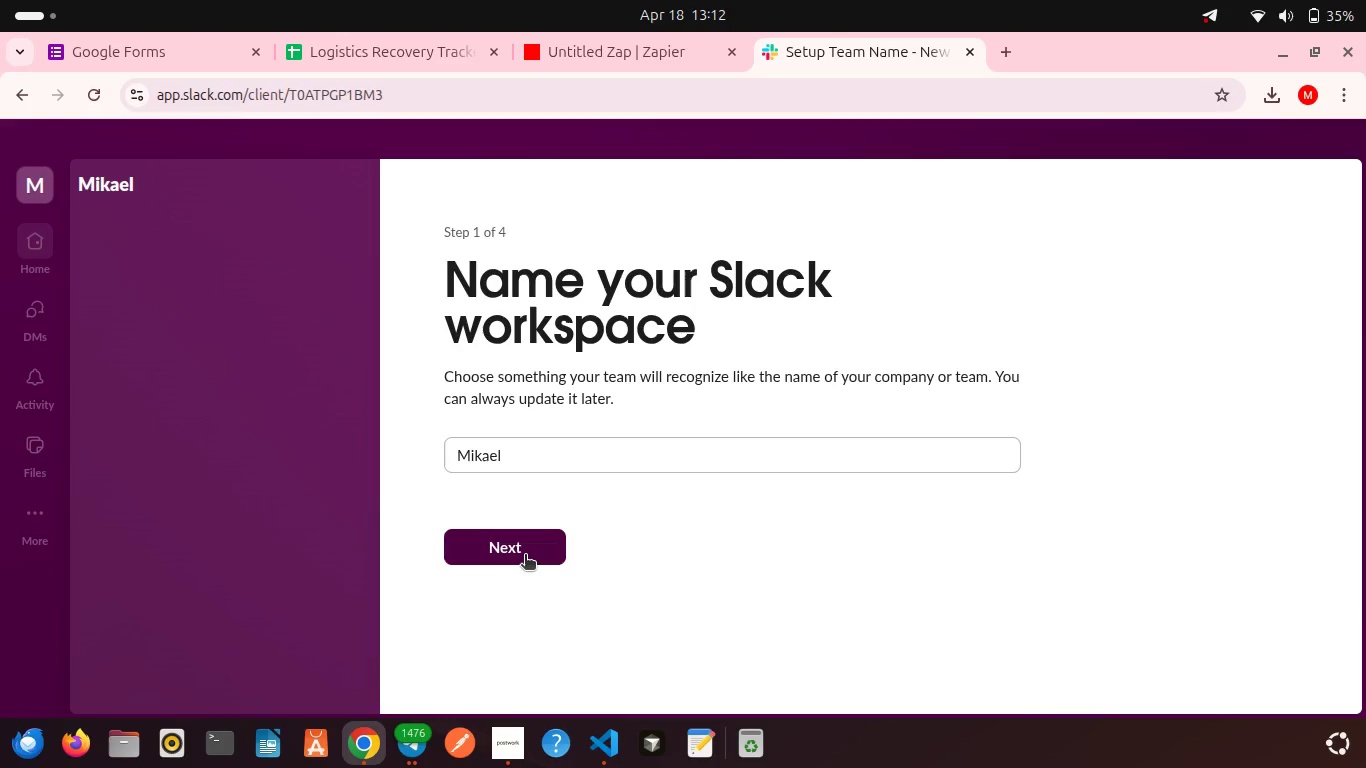 
left_click([525, 556])
 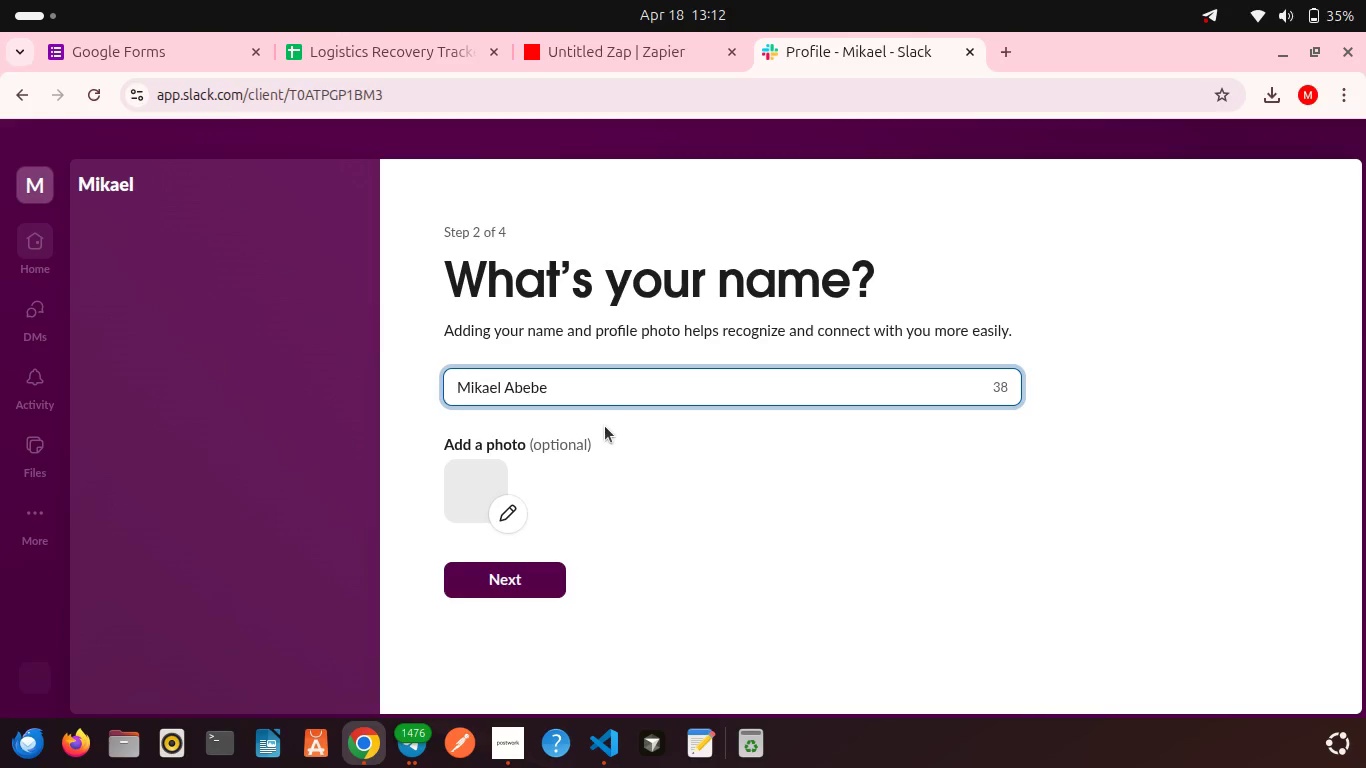 
left_click([504, 577])
 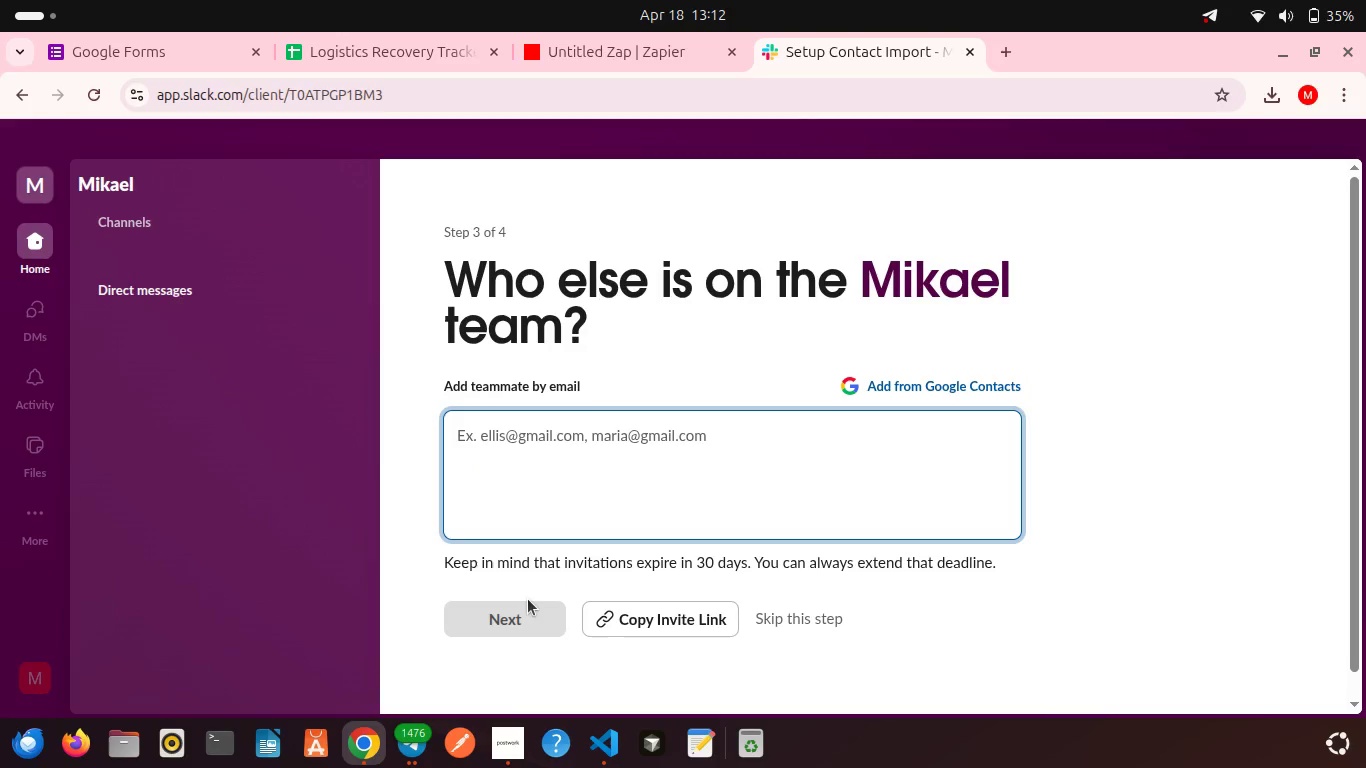 
wait(7.08)
 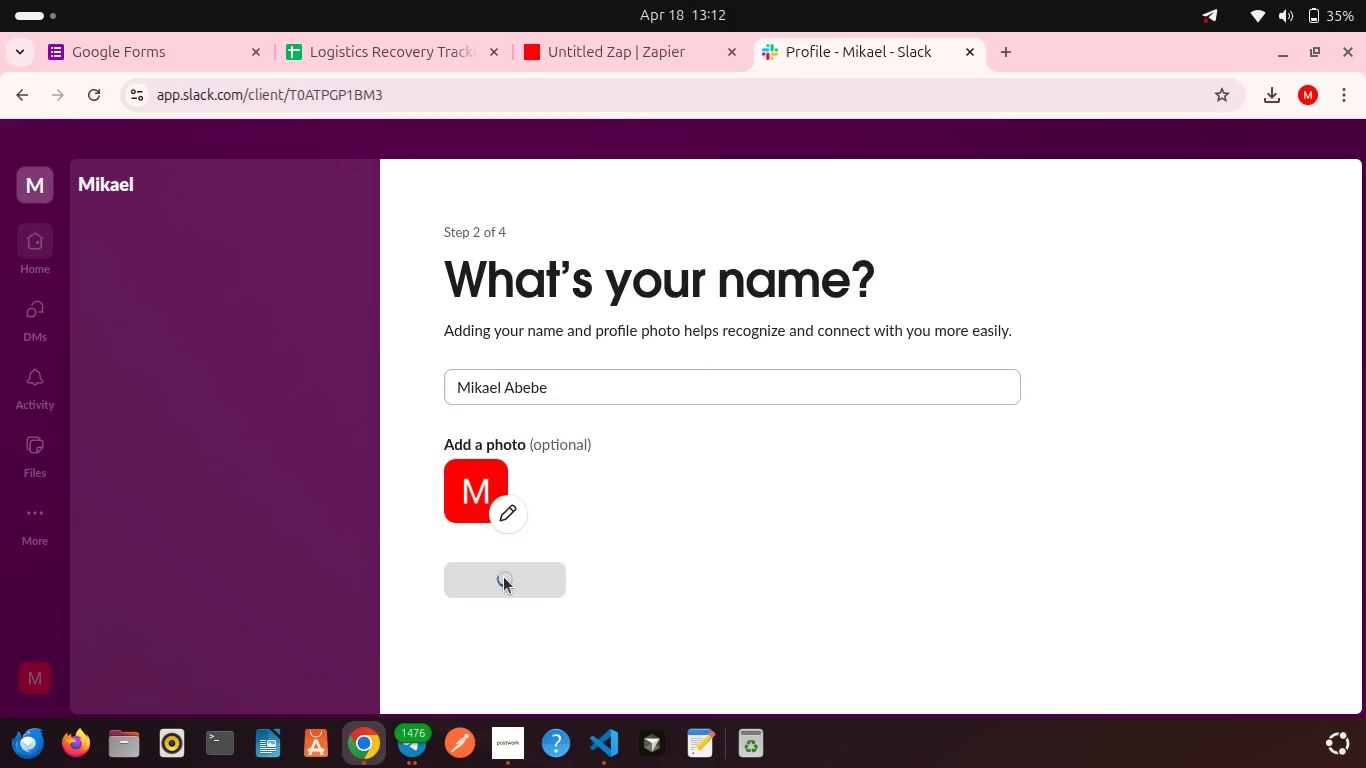 
left_click([47, 337])
 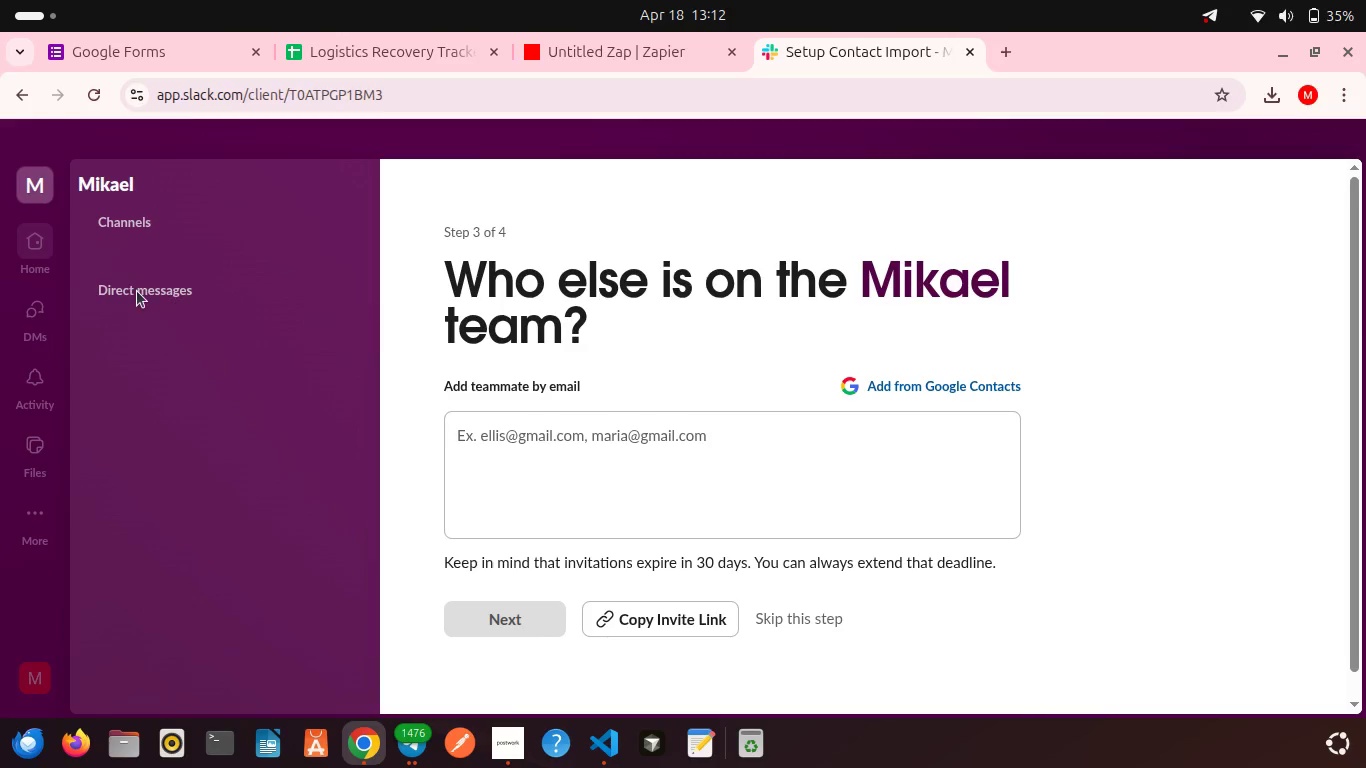 
left_click([137, 291])
 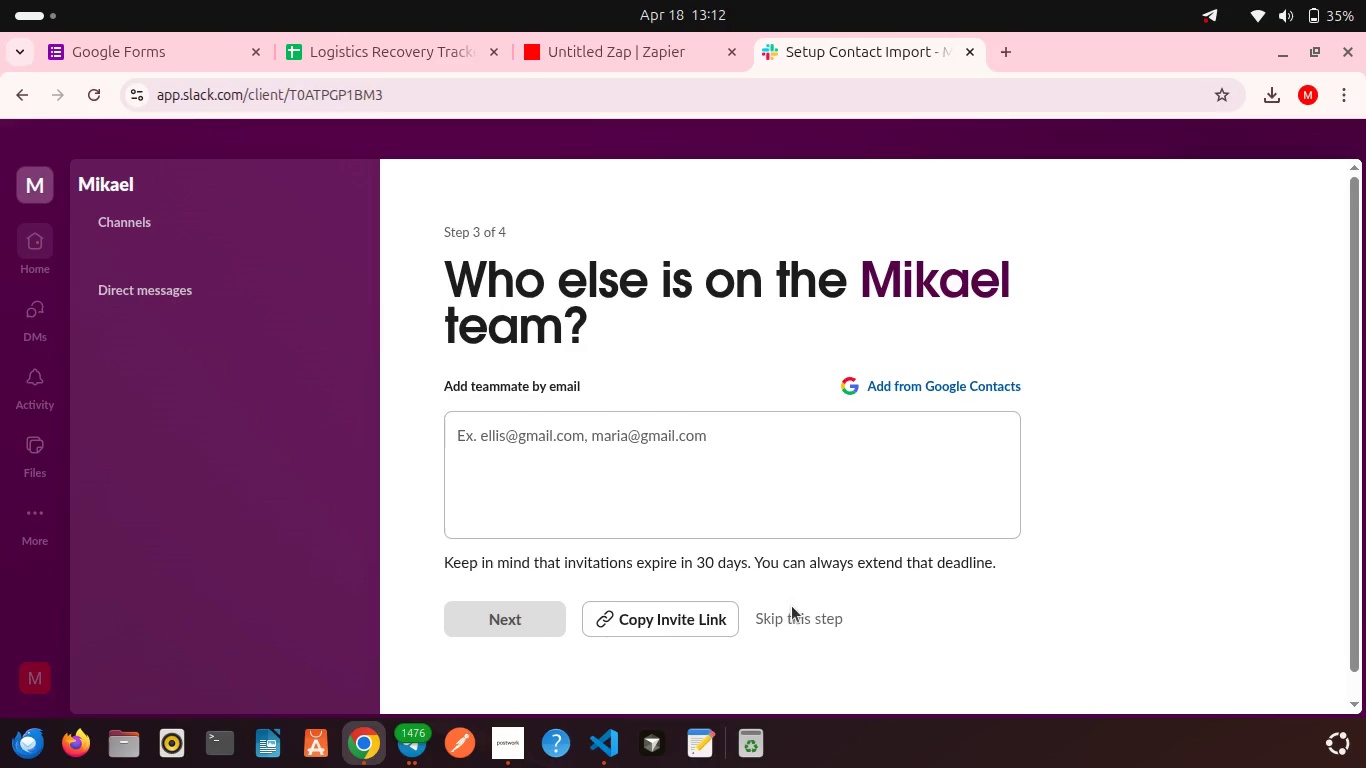 
left_click([799, 620])
 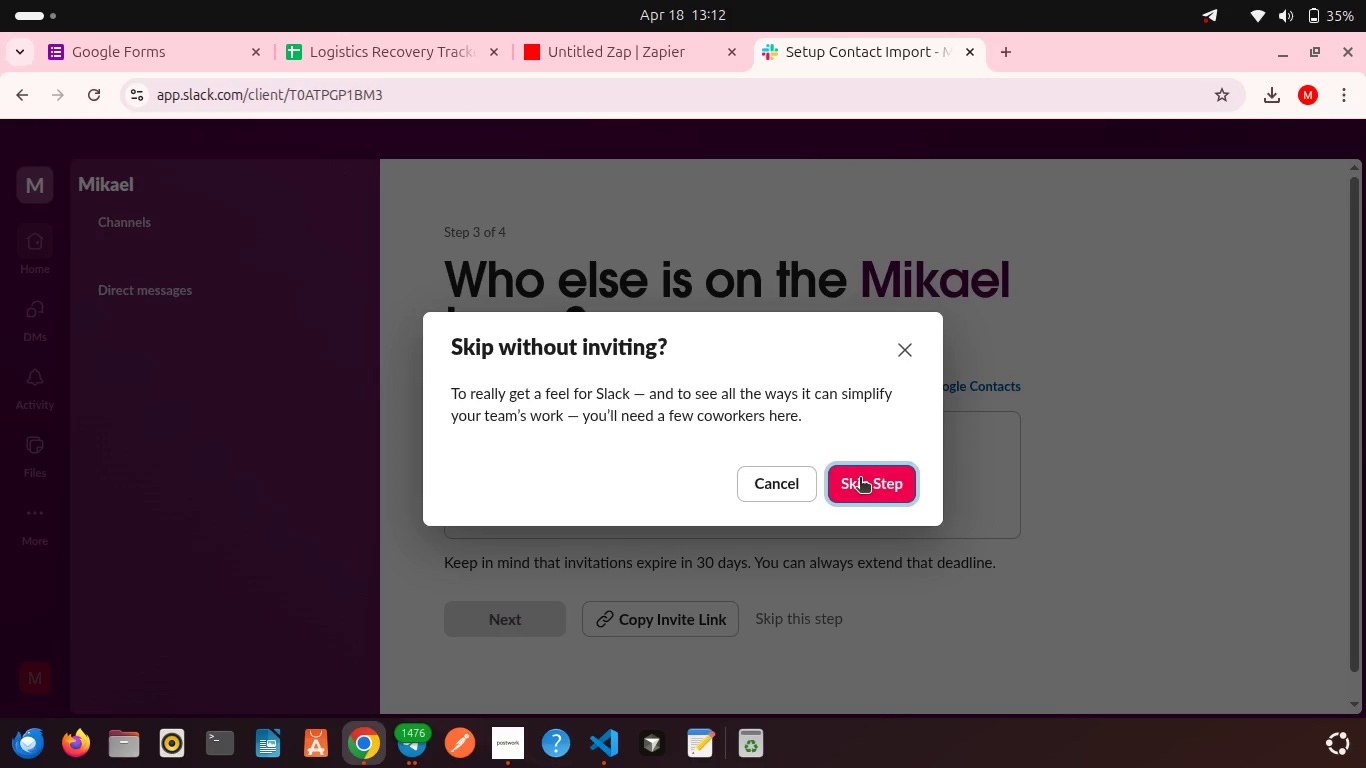 
left_click([860, 479])
 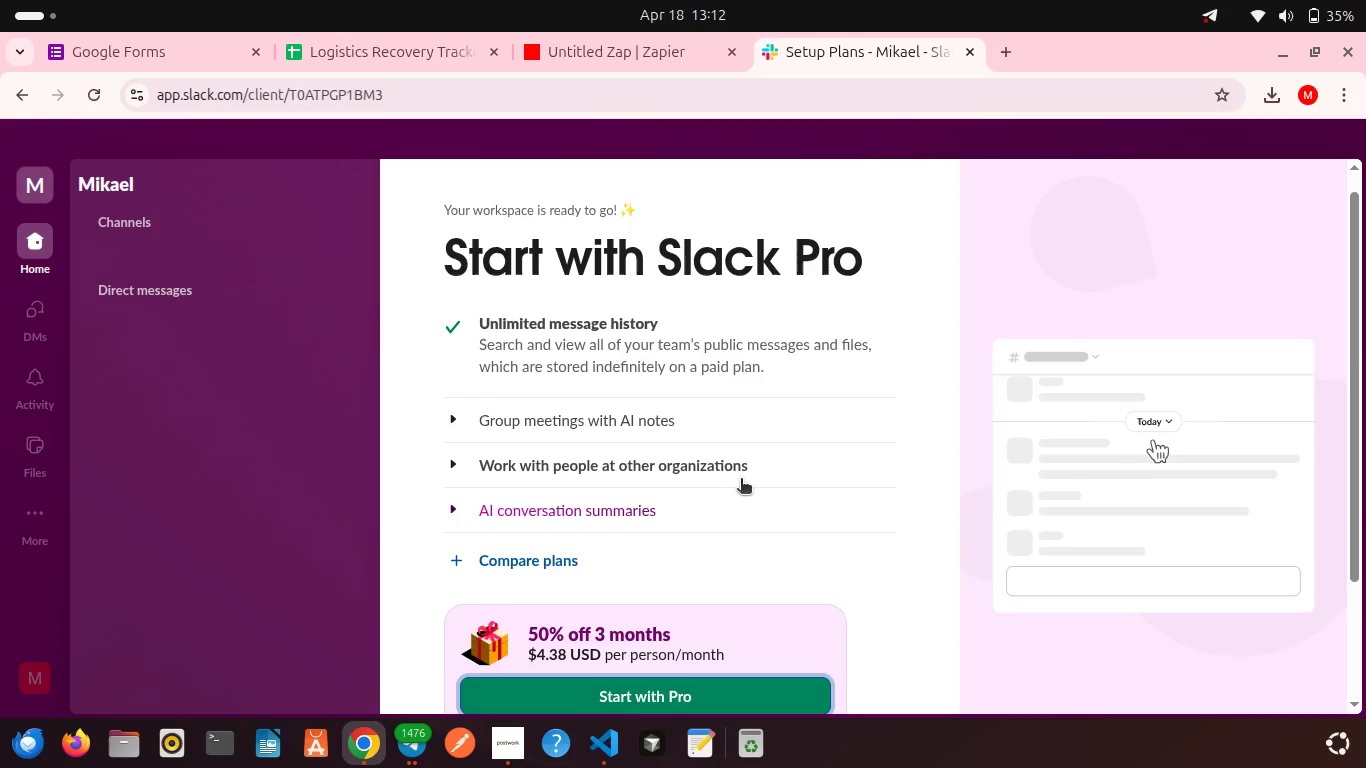 
scroll: coordinate [741, 480], scroll_direction: down, amount: 2.0
 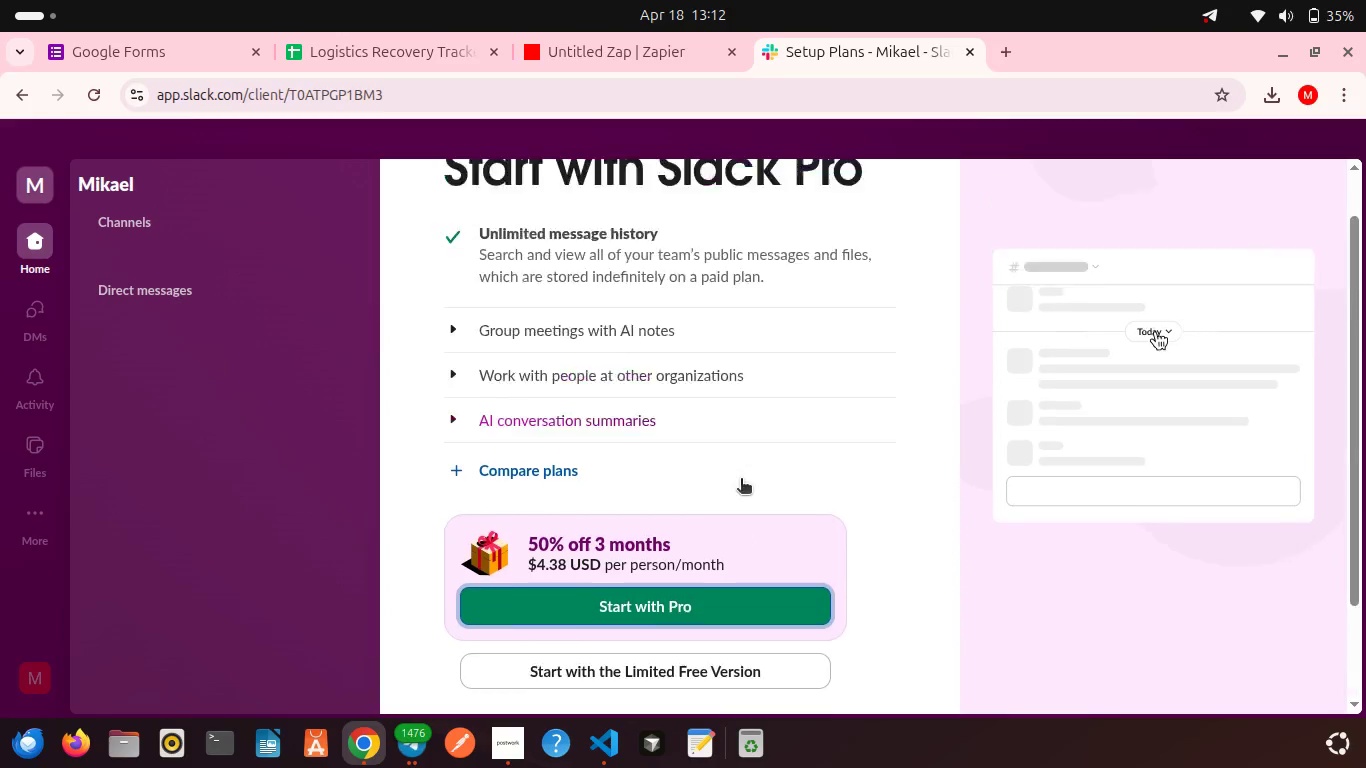 
scroll: coordinate [741, 480], scroll_direction: up, amount: 3.0
 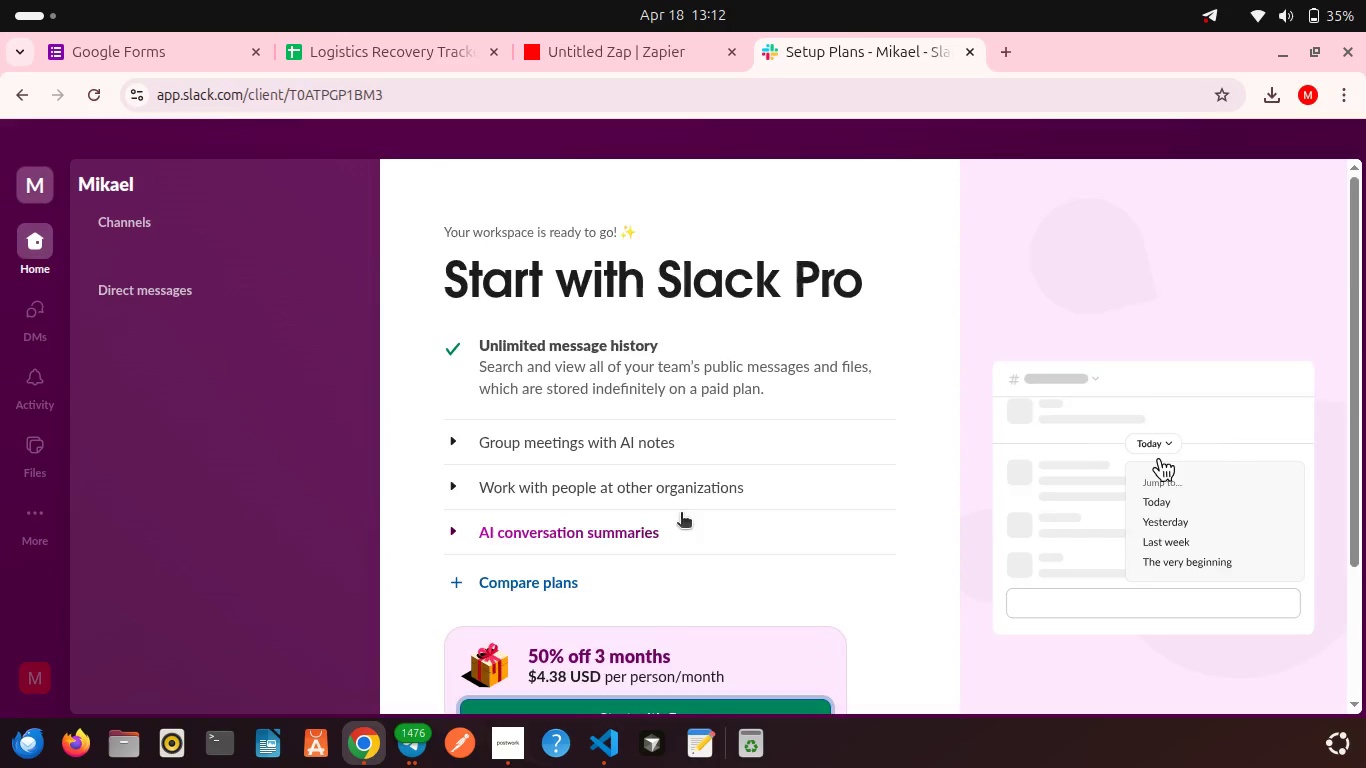 
scroll: coordinate [681, 514], scroll_direction: down, amount: 4.0
 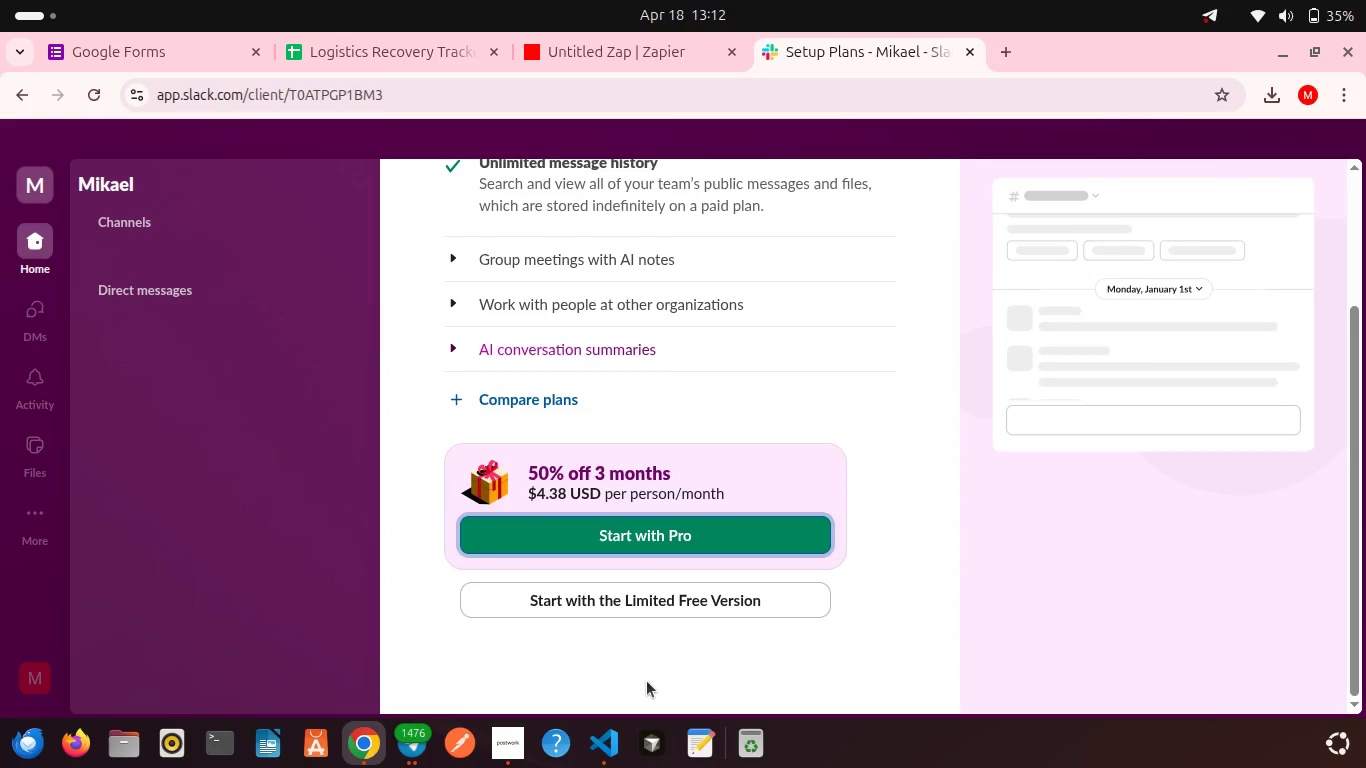 
left_click([582, 600])
 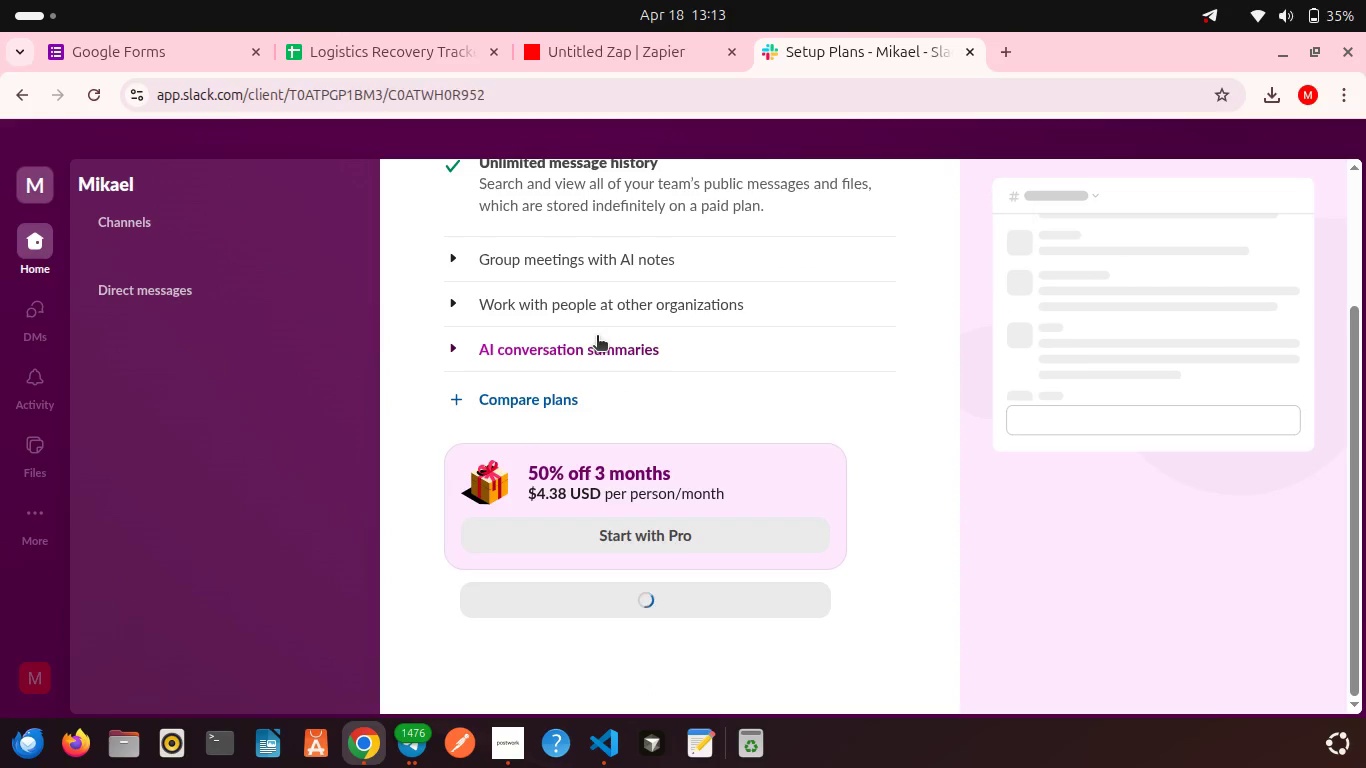 
scroll: coordinate [597, 337], scroll_direction: up, amount: 6.0
 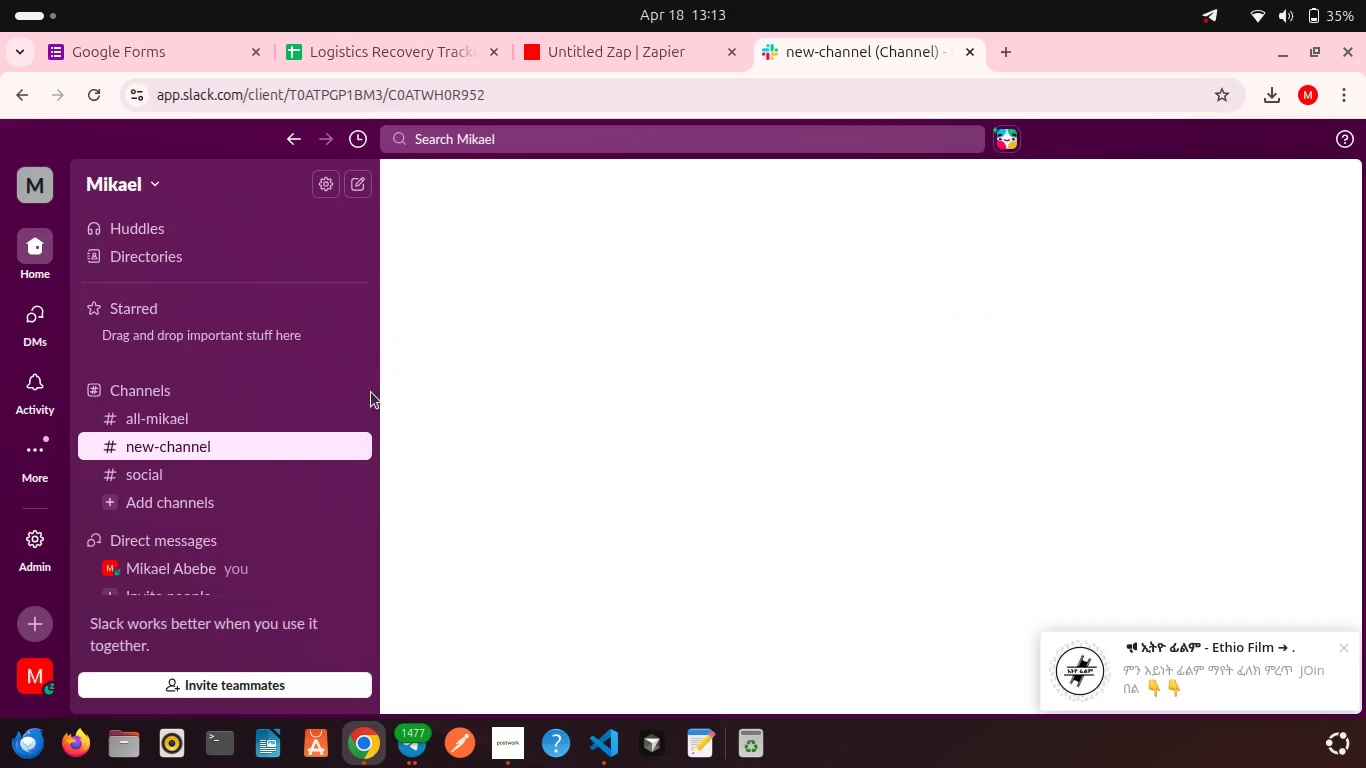 
scroll: coordinate [303, 439], scroll_direction: down, amount: 4.0
 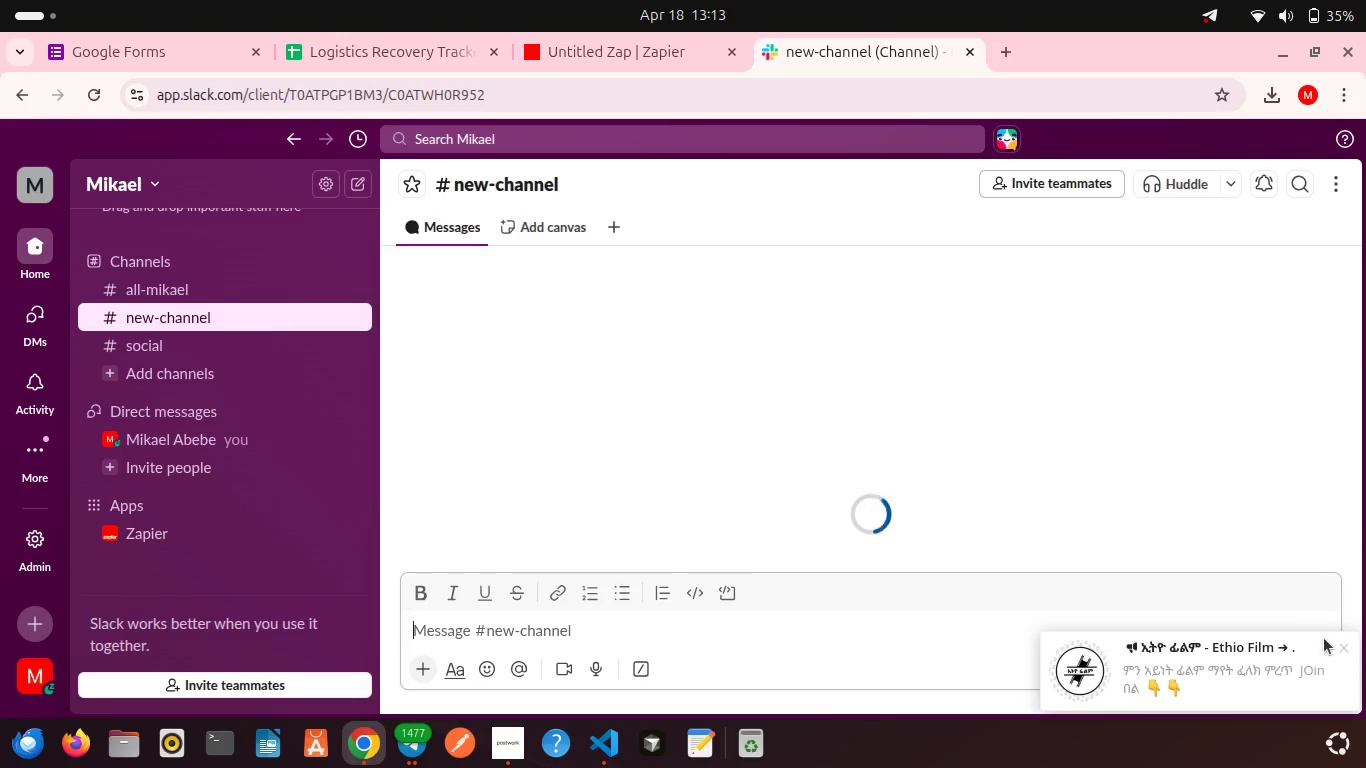 
left_click([1346, 650])
 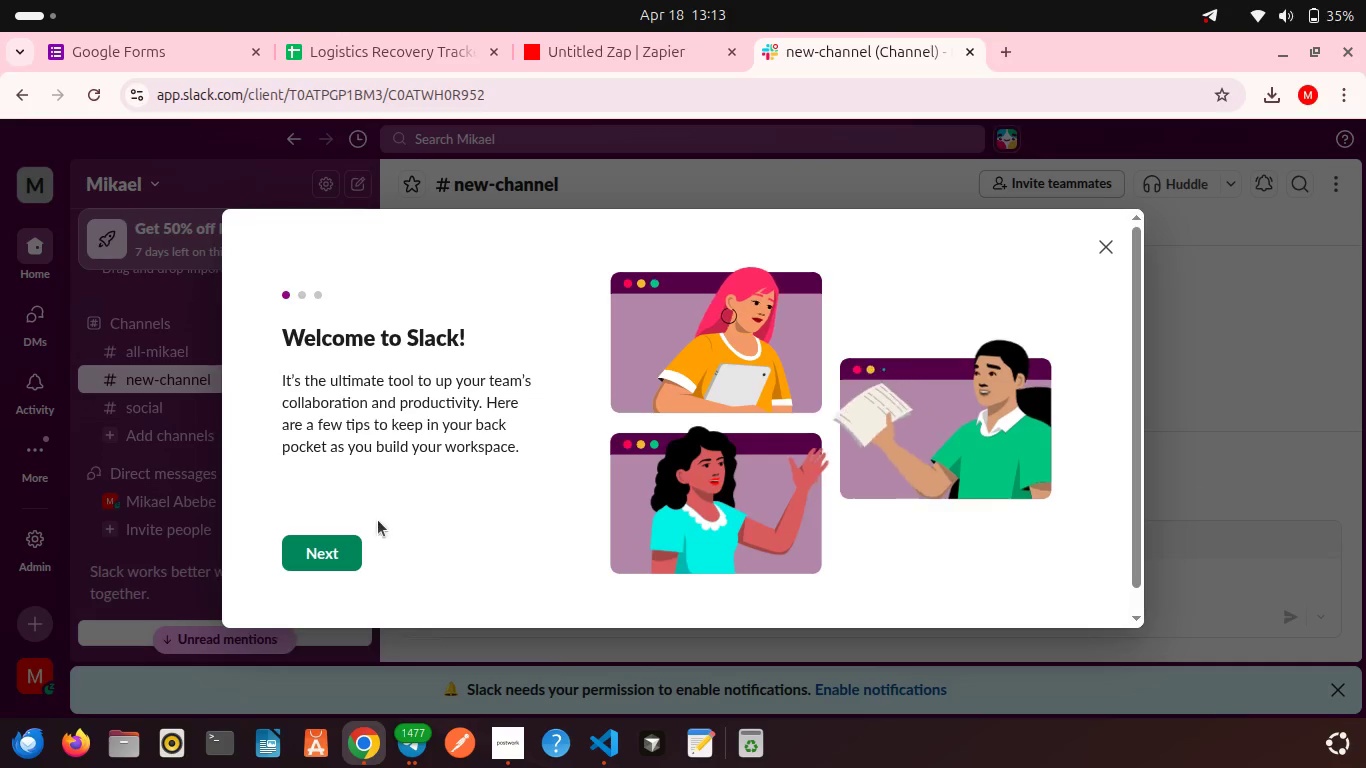 
left_click([324, 555])
 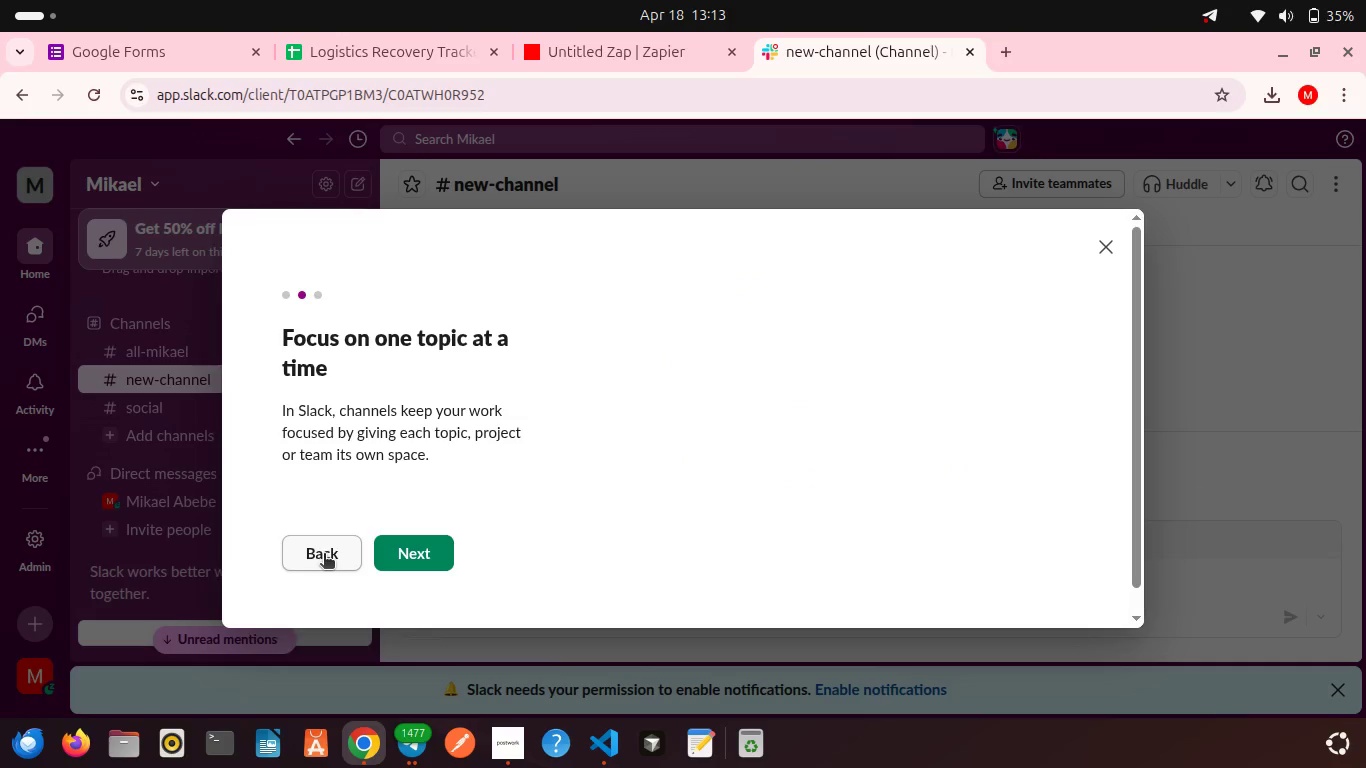 
left_click([324, 555])
 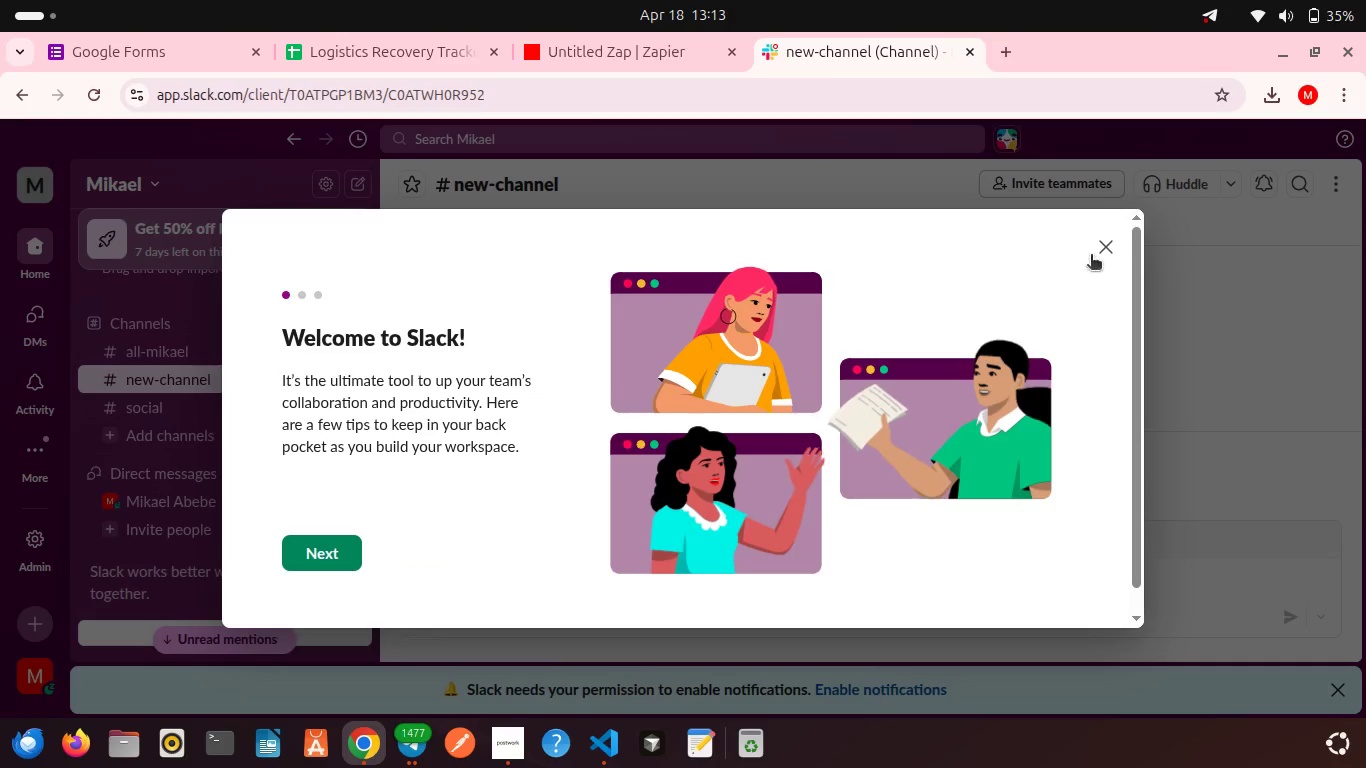 
left_click([1097, 252])
 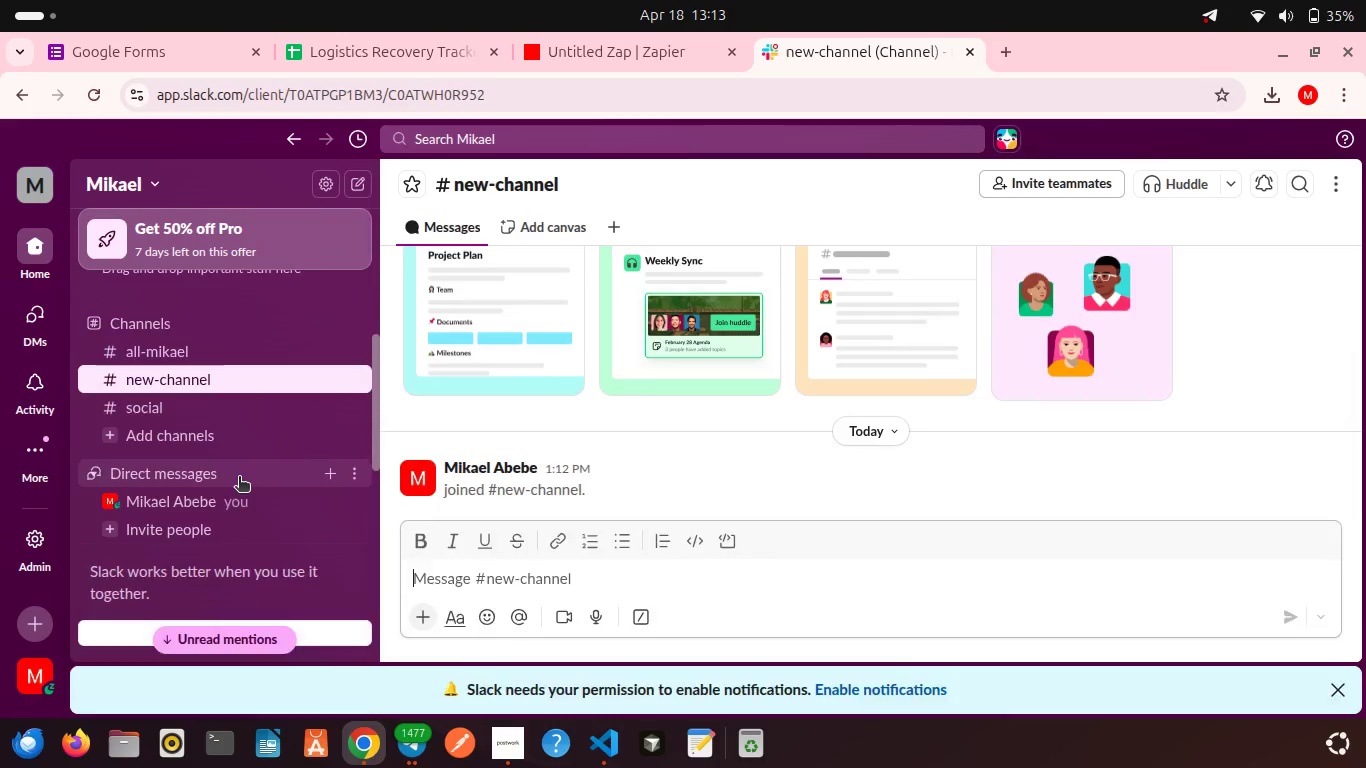 
scroll: coordinate [239, 478], scroll_direction: down, amount: 8.0
 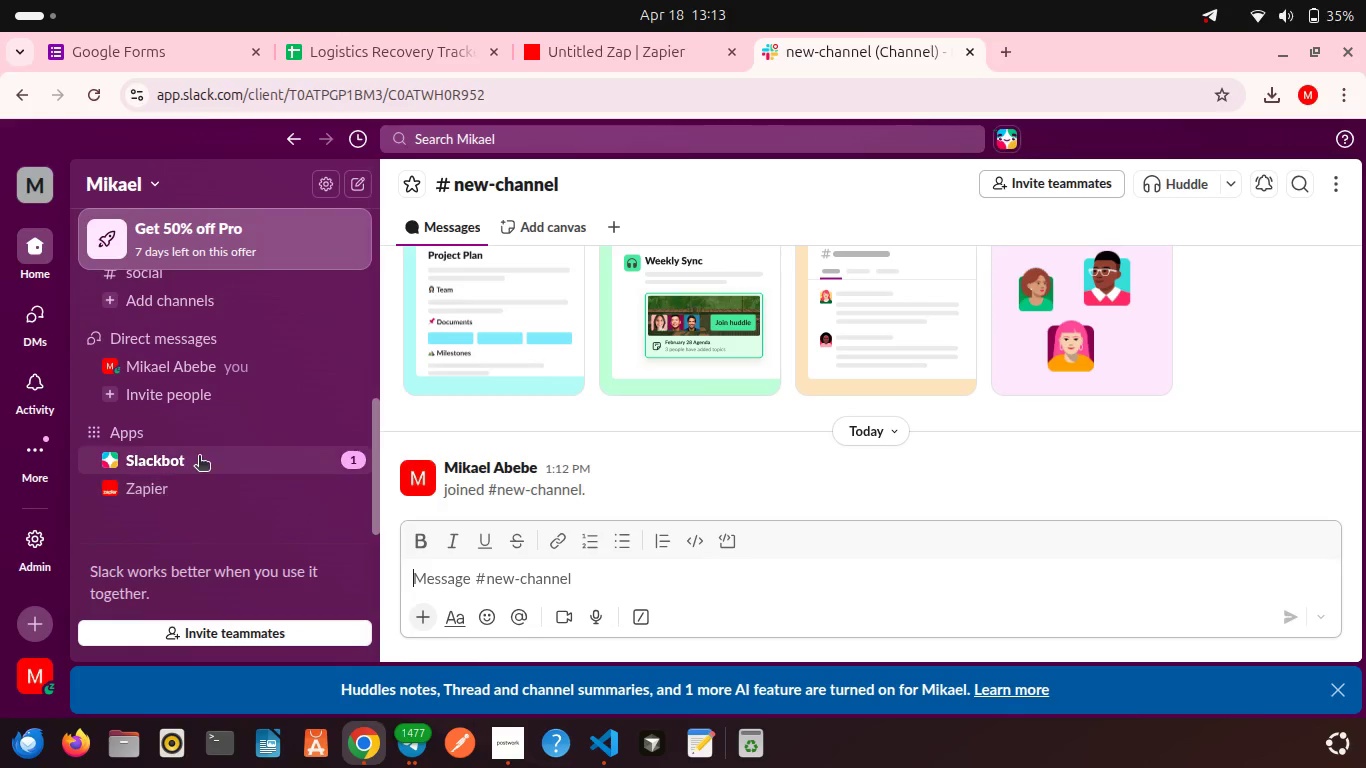 
left_click([199, 457])
 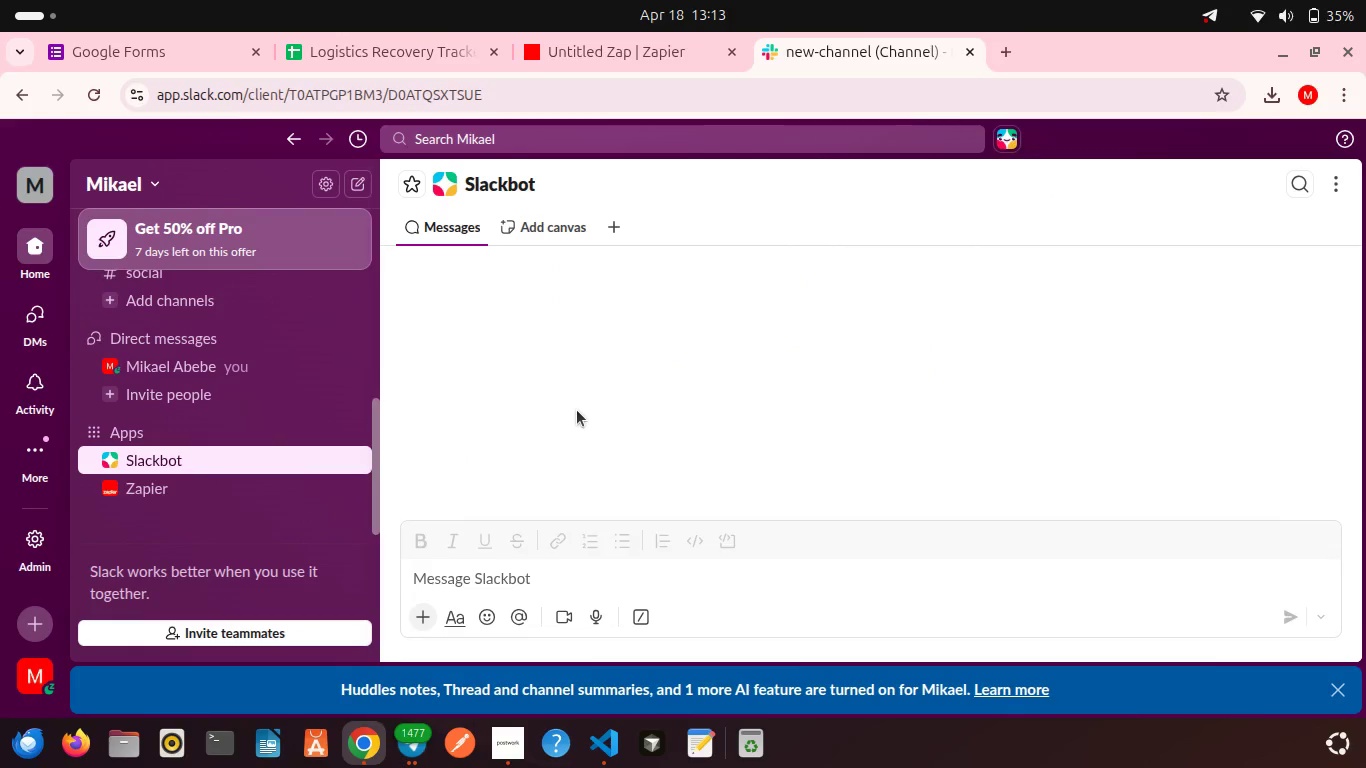 
scroll: coordinate [467, 416], scroll_direction: down, amount: 16.0
 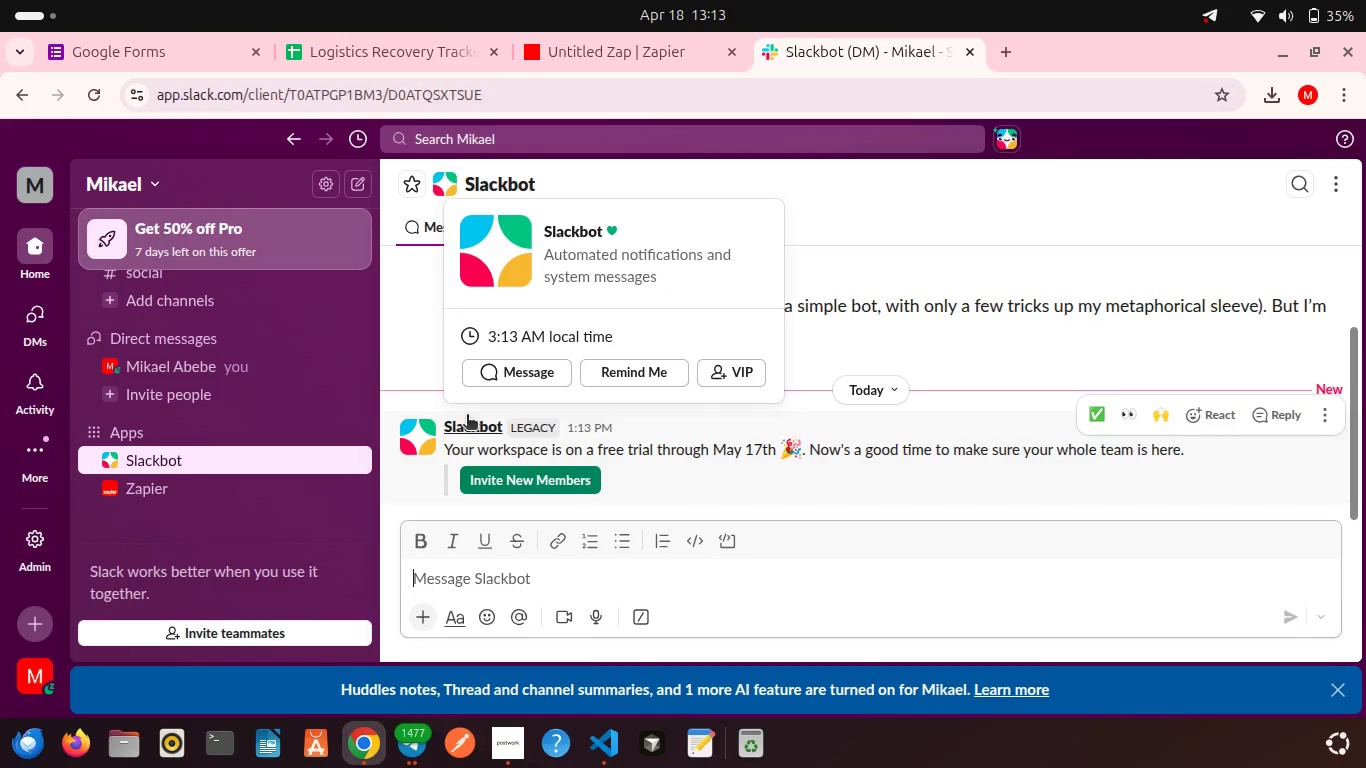 
mouse_move([380, 405])
 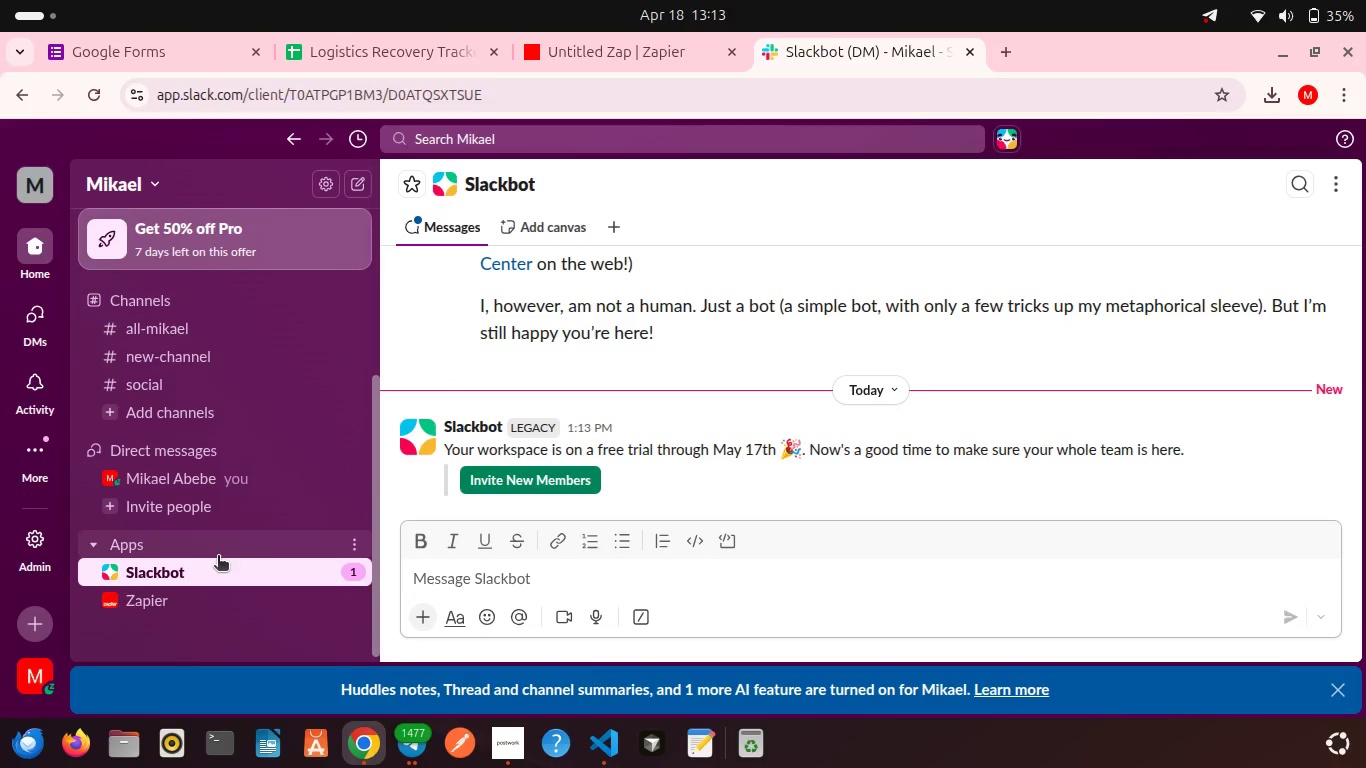 
left_click([229, 568])
 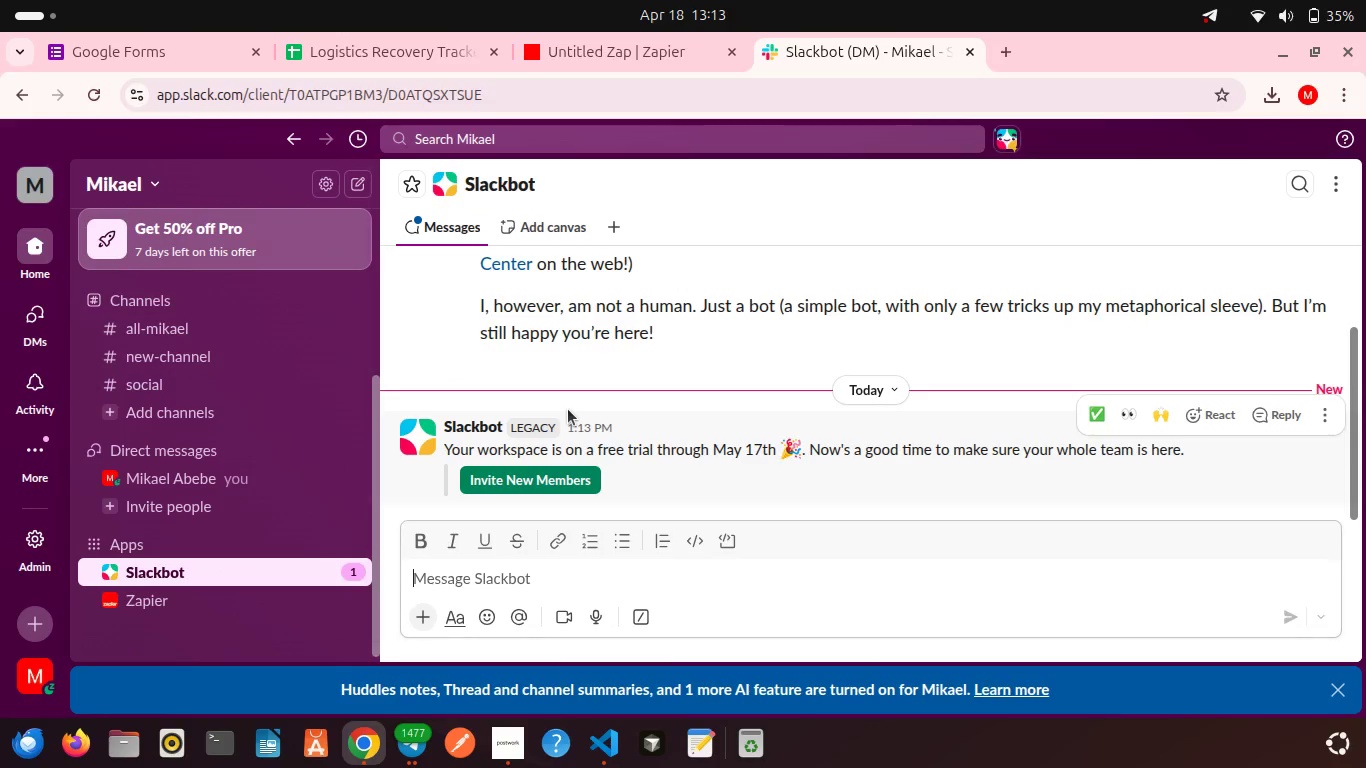 
scroll: coordinate [289, 498], scroll_direction: down, amount: 12.0
 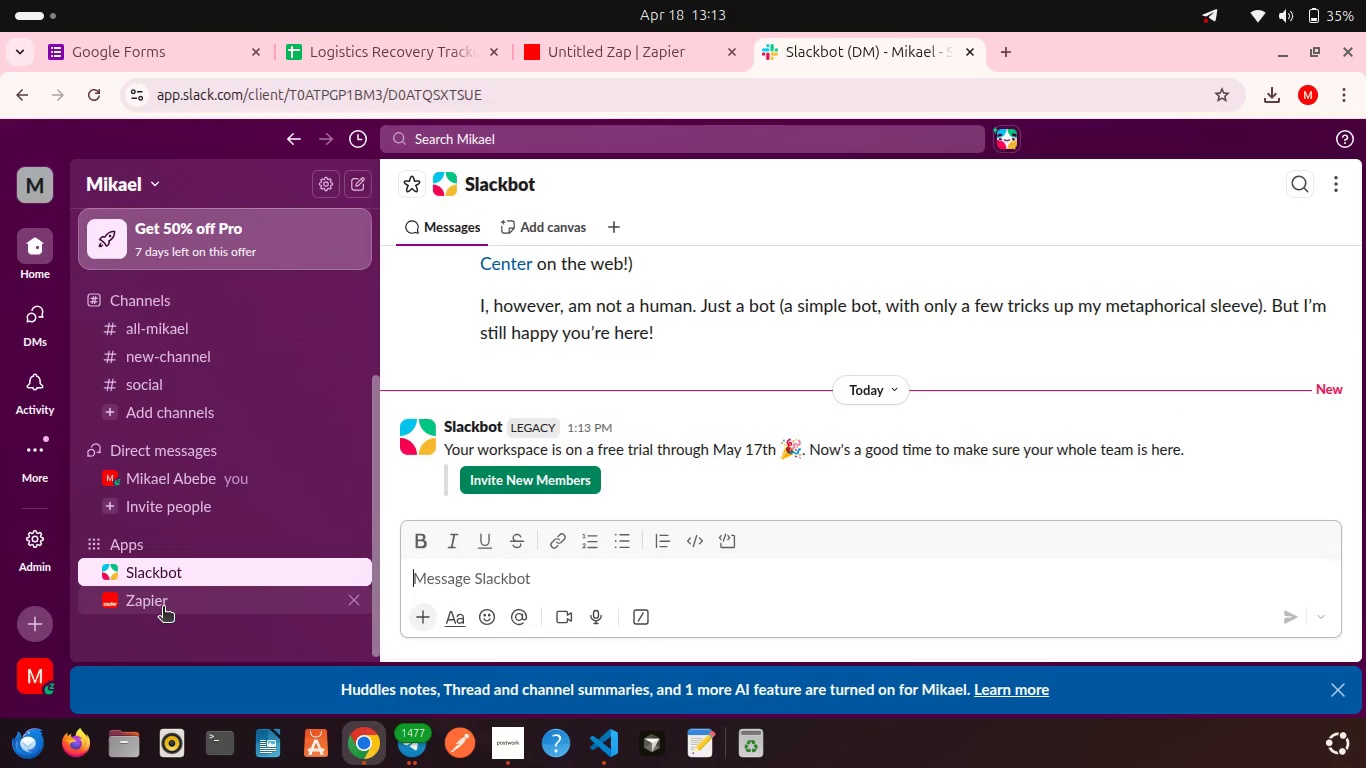 
left_click([163, 608])
 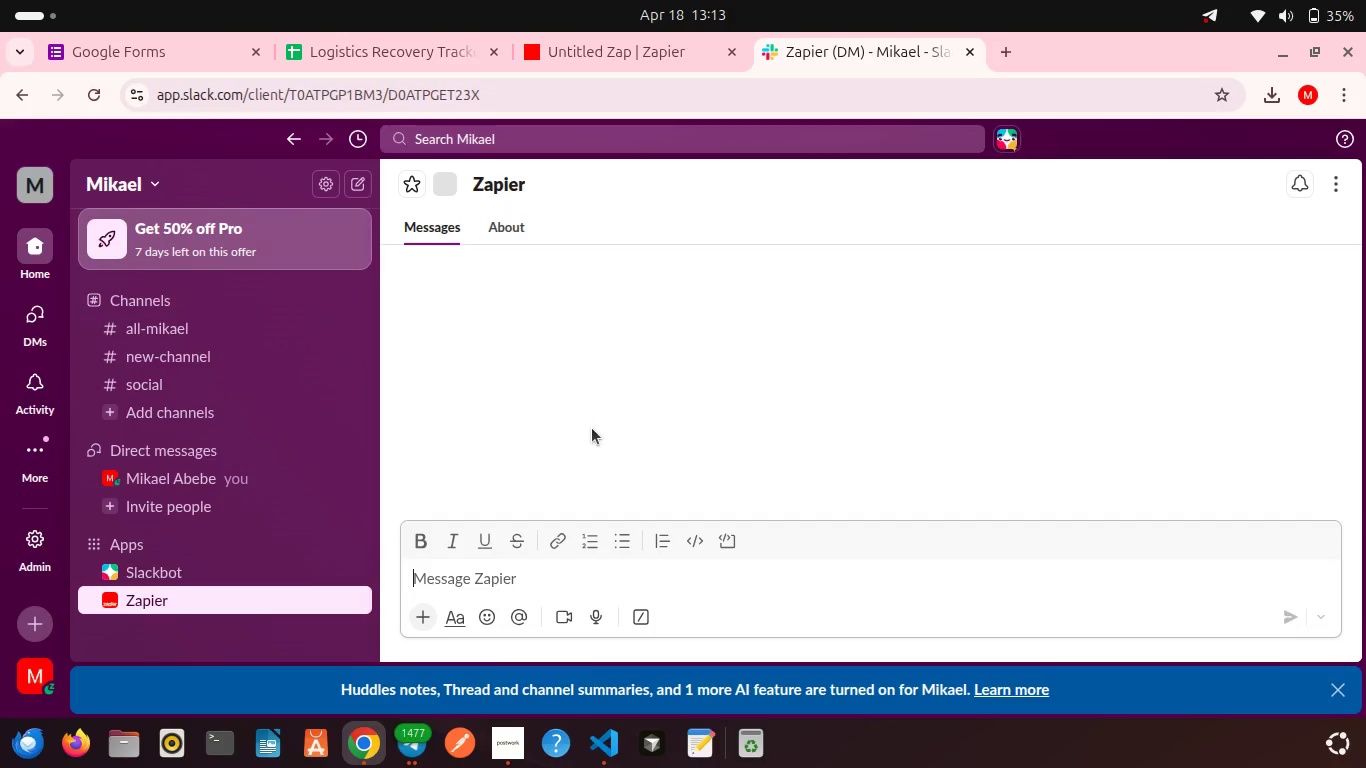 
scroll: coordinate [592, 428], scroll_direction: down, amount: 2.0
 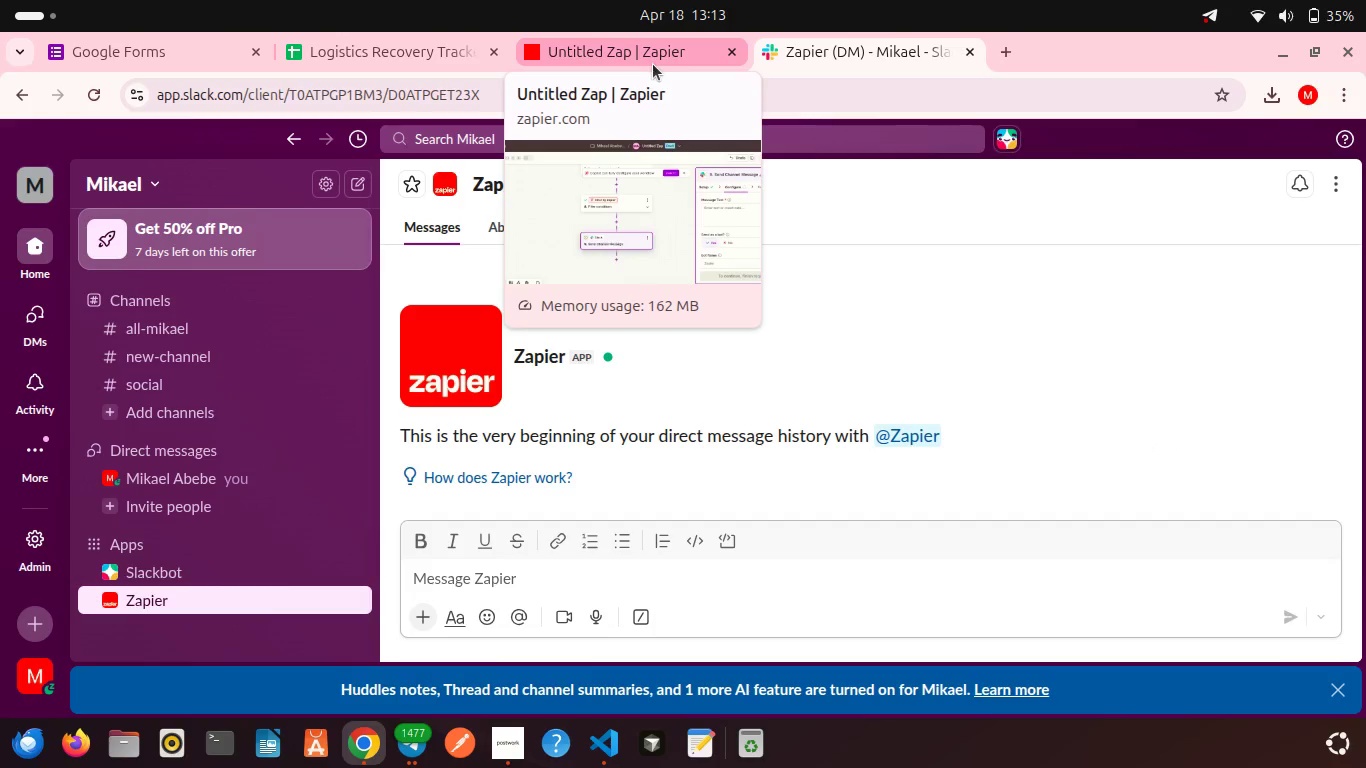 
wait(5.64)
 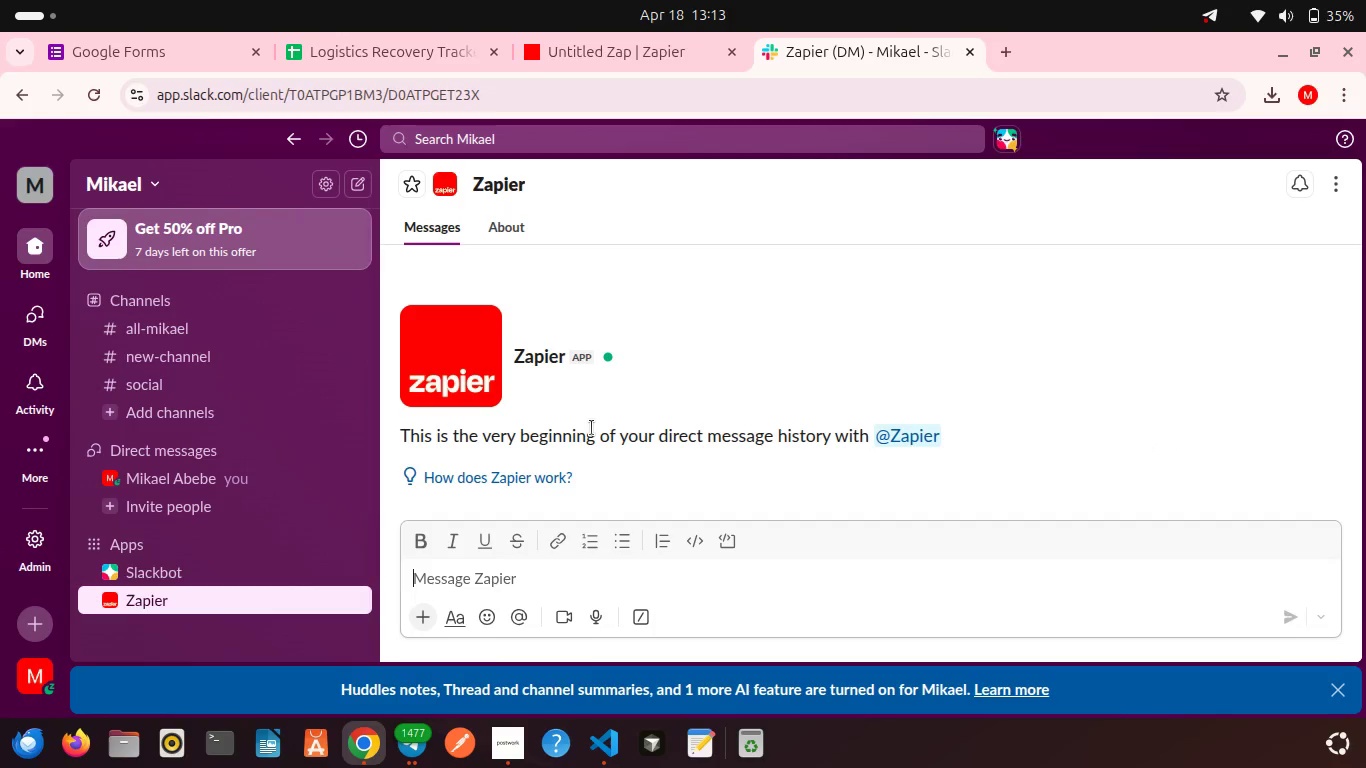 
left_click([653, 64])
 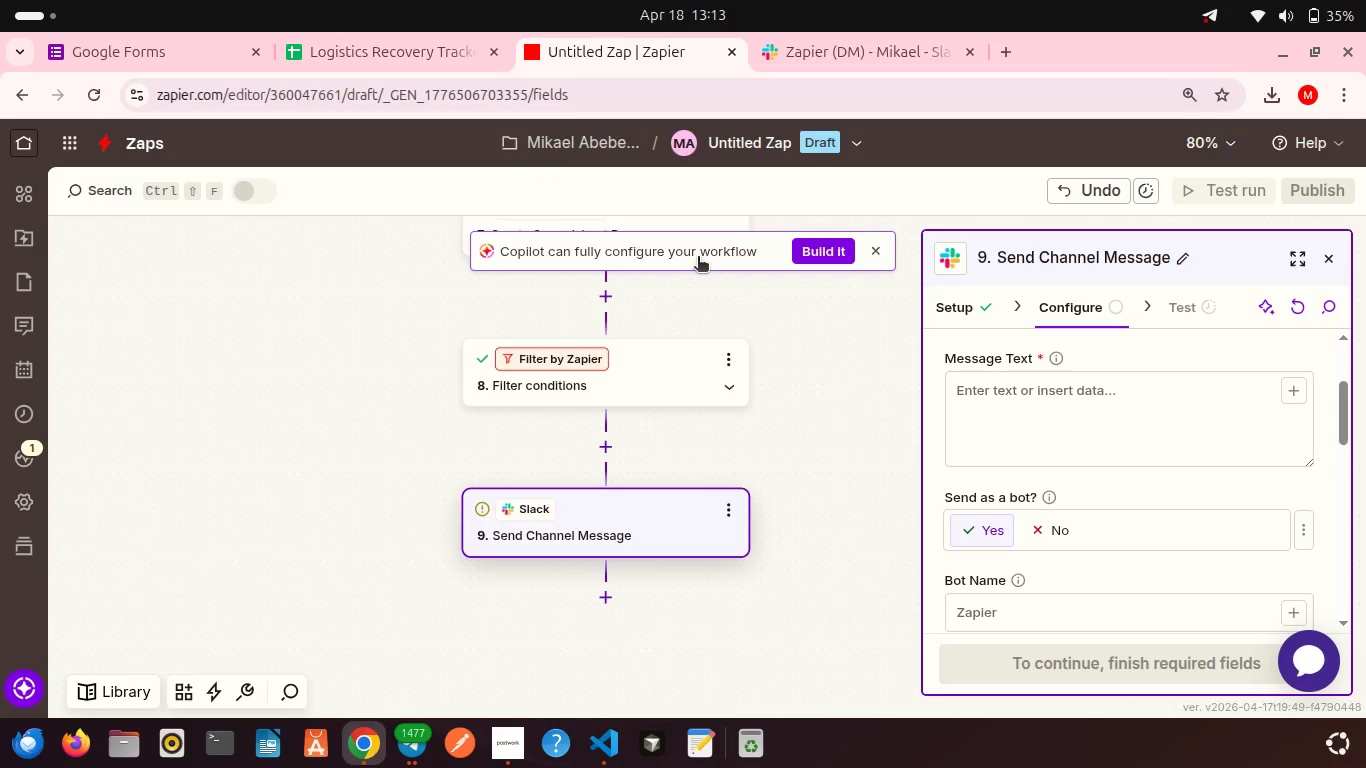 
scroll: coordinate [1188, 400], scroll_direction: up, amount: 2.0
 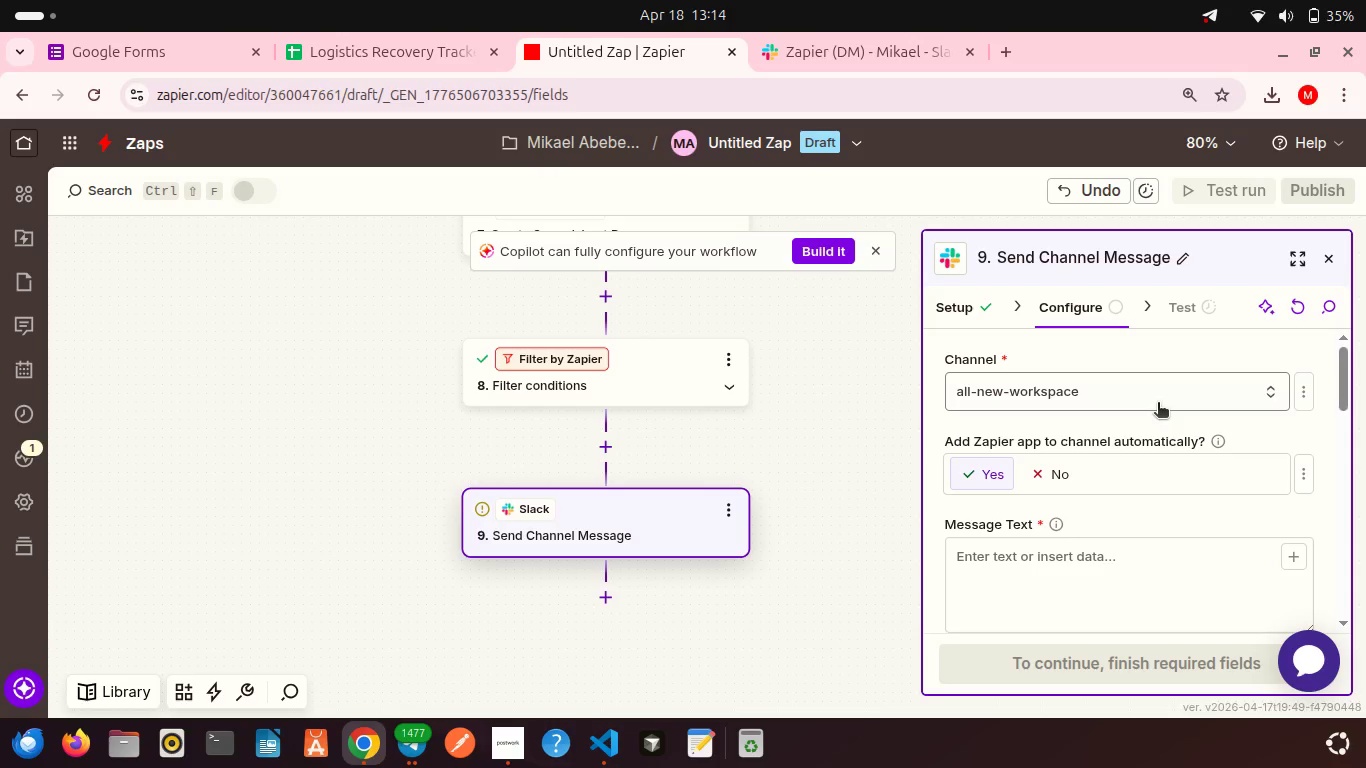 
wait(28.06)
 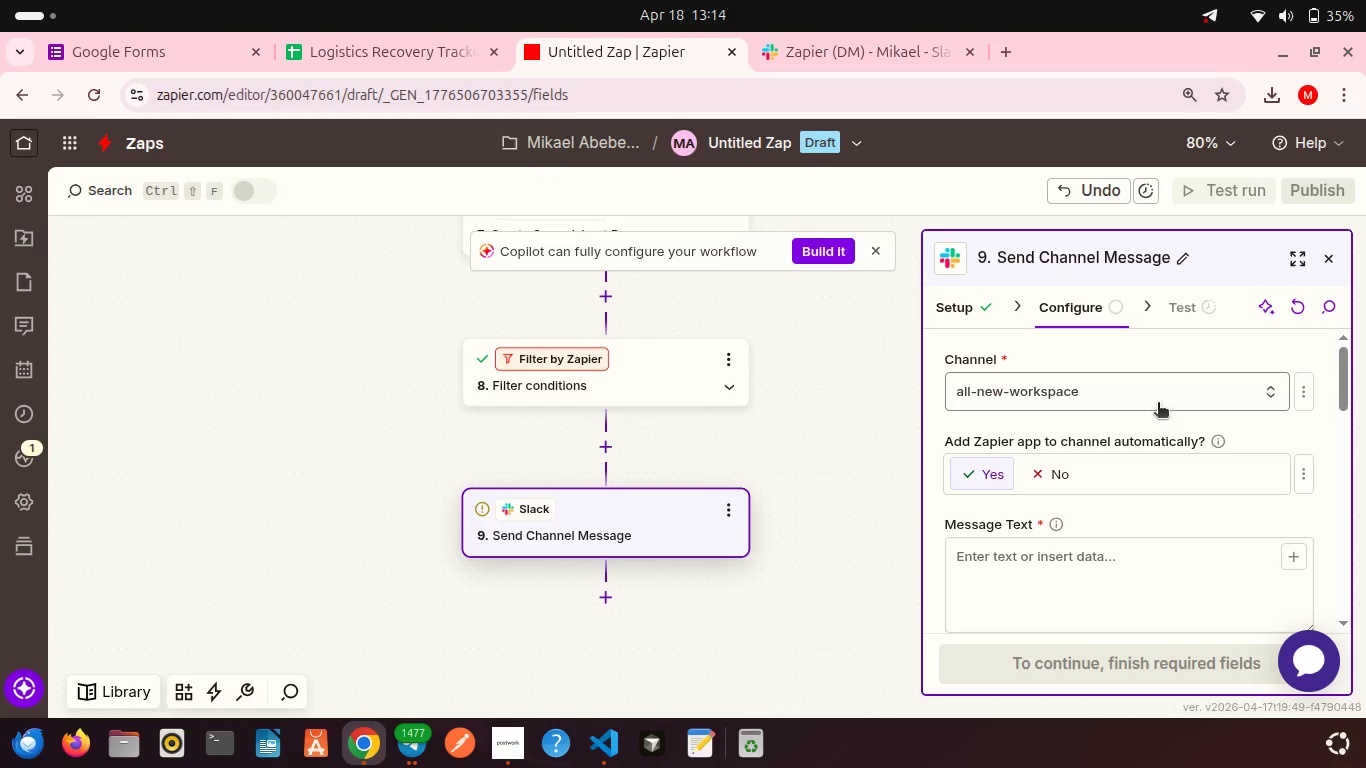 
left_click([798, 41])
 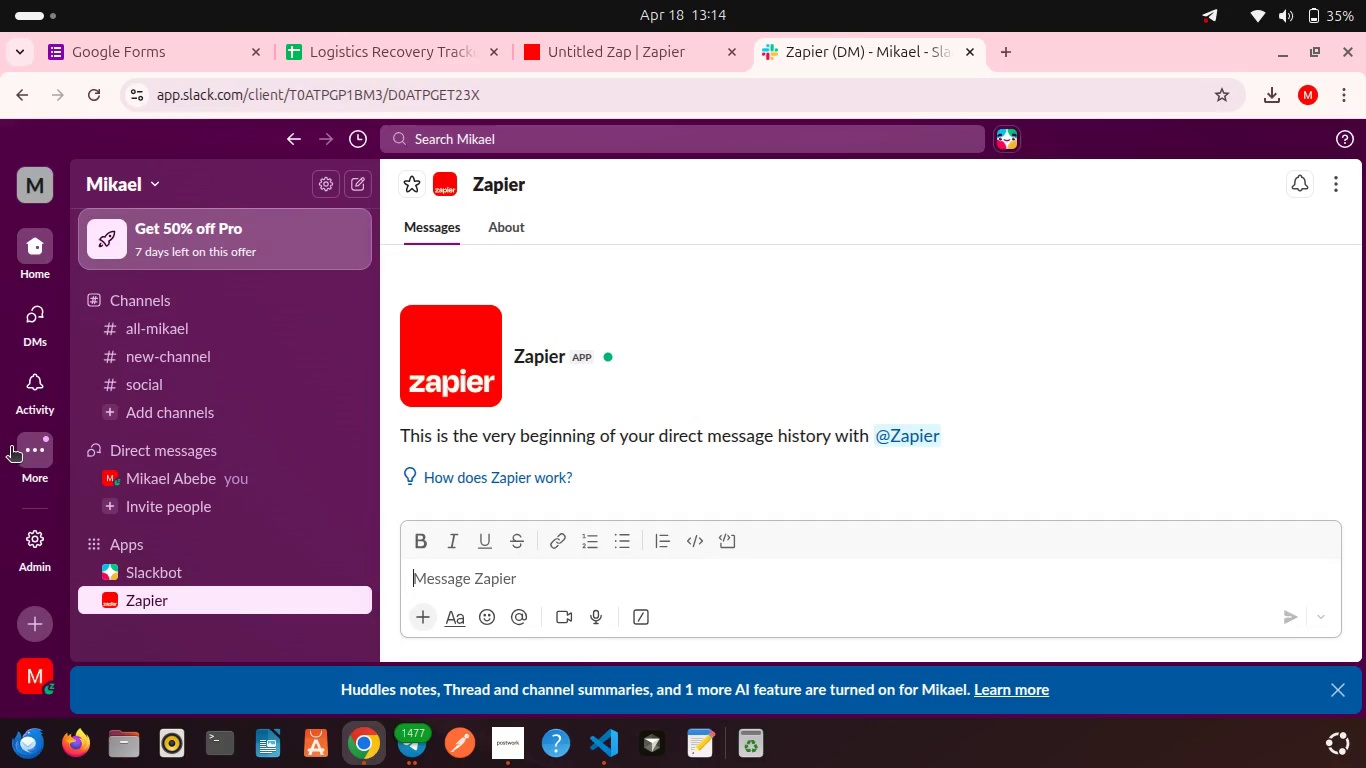 
left_click([21, 443])
 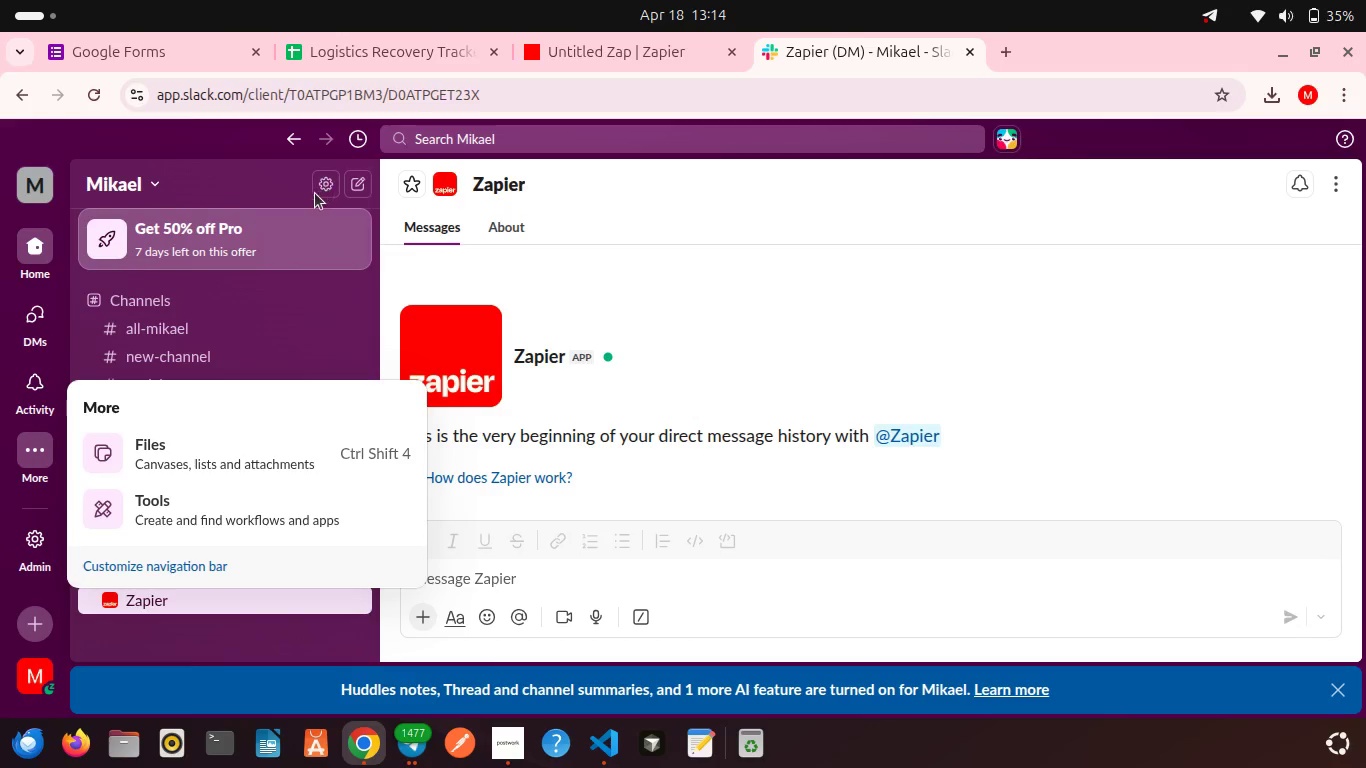 
left_click([349, 181])
 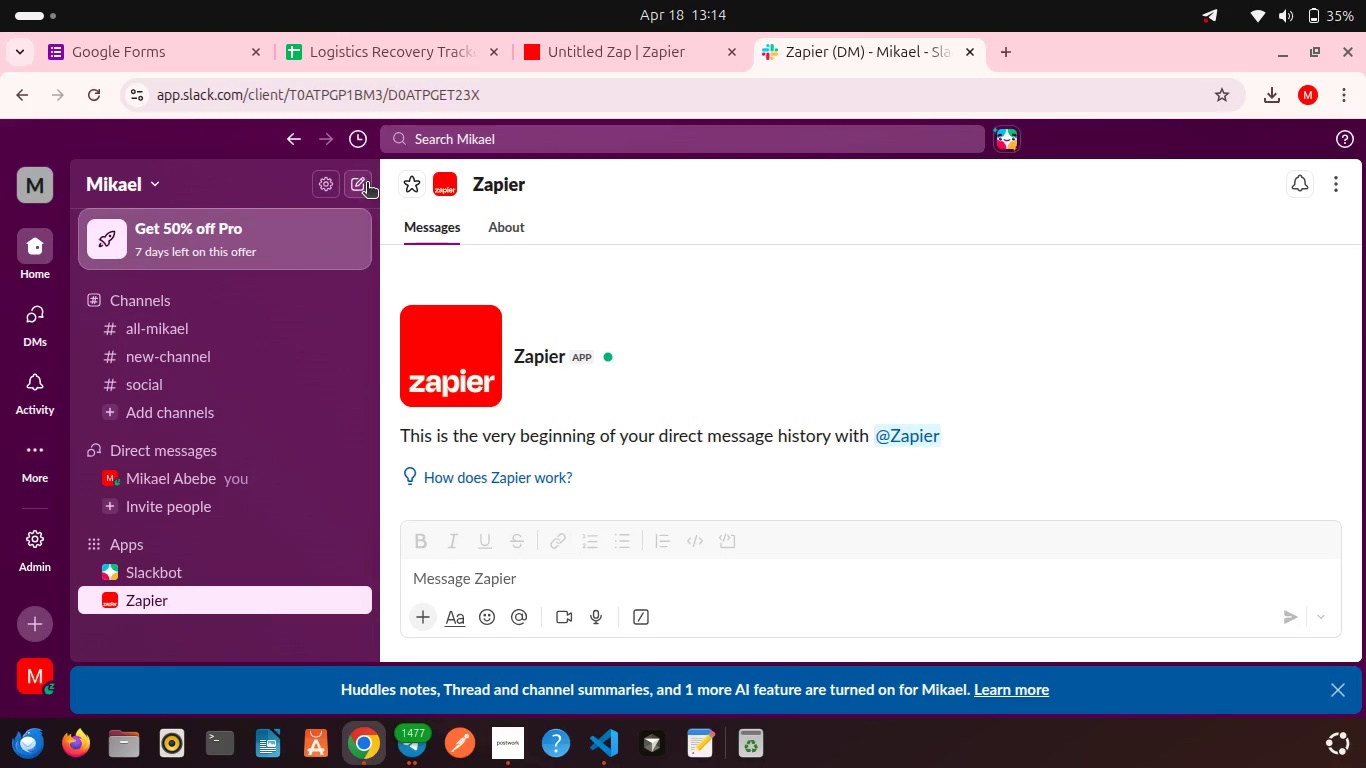 
left_click([367, 184])
 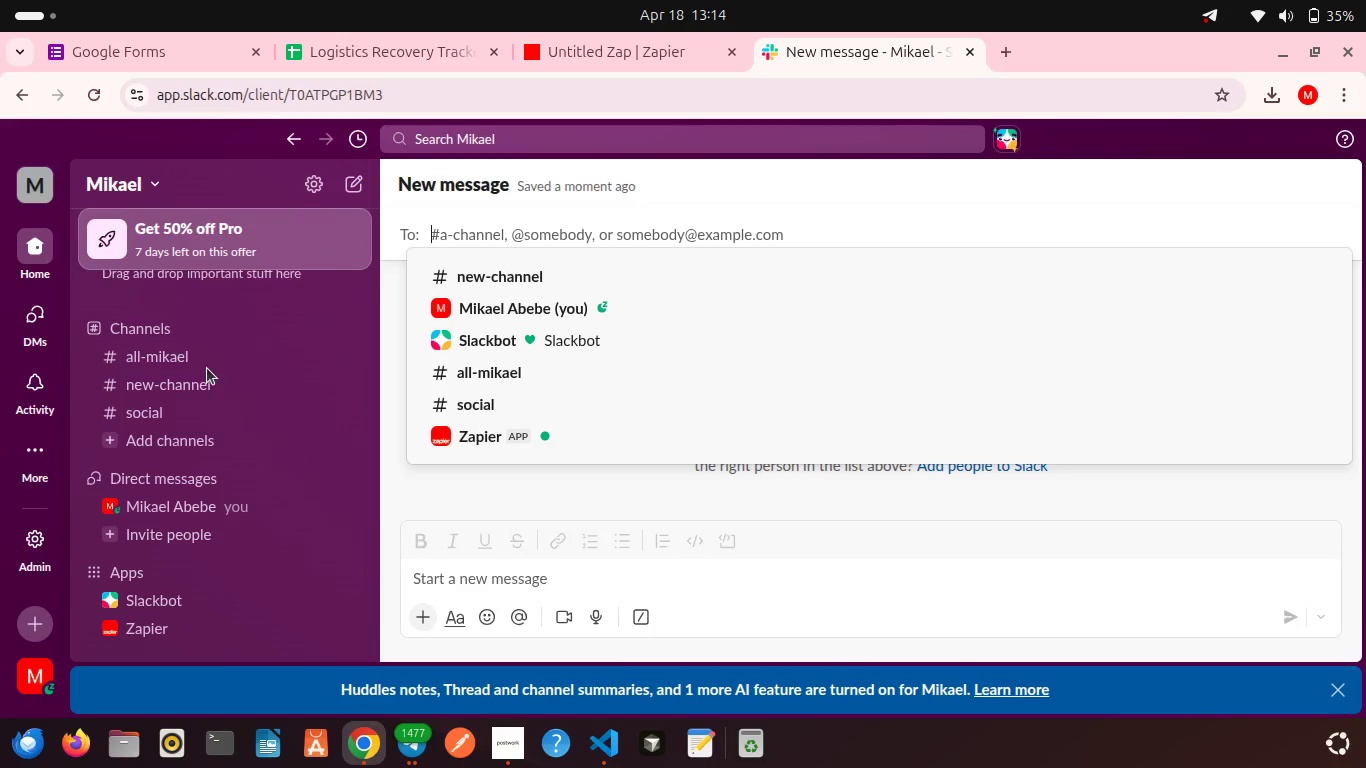 
scroll: coordinate [207, 368], scroll_direction: up, amount: 2.0
 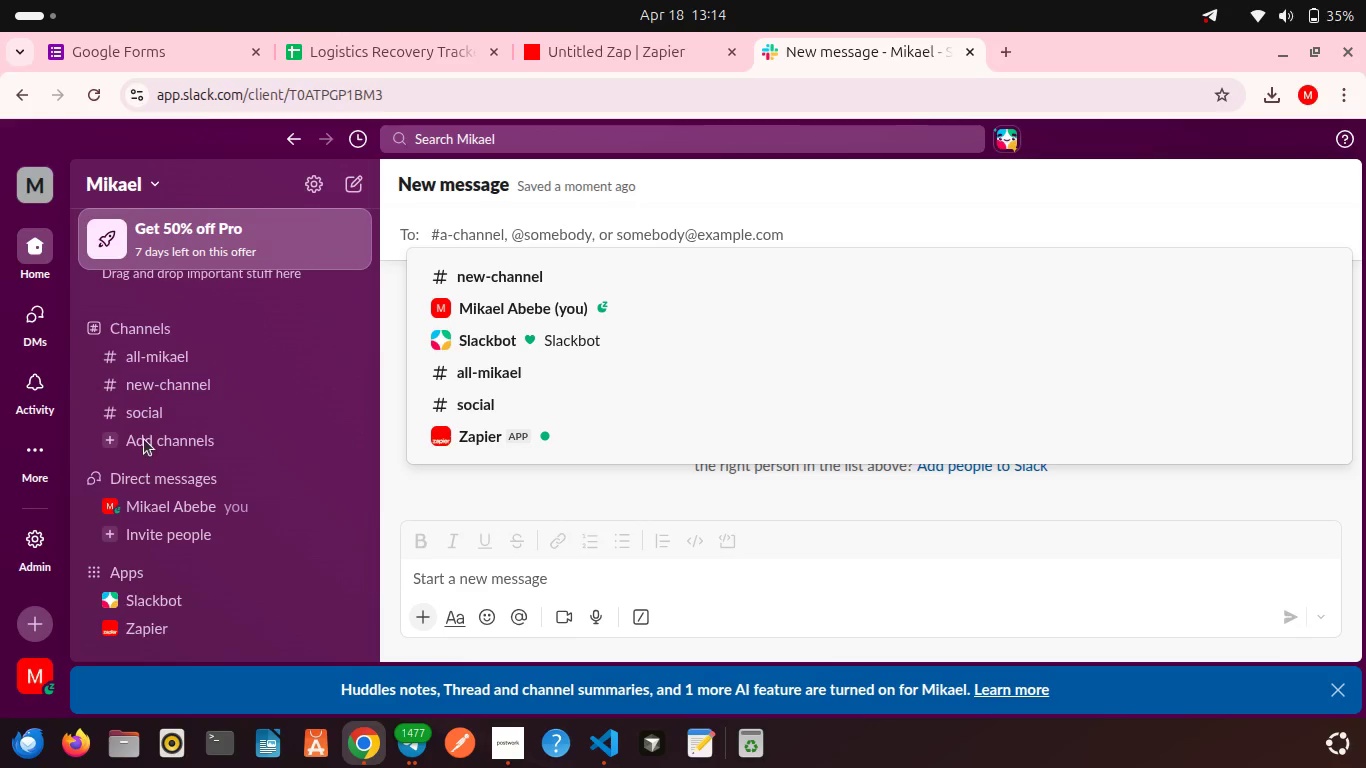 
left_click([144, 439])
 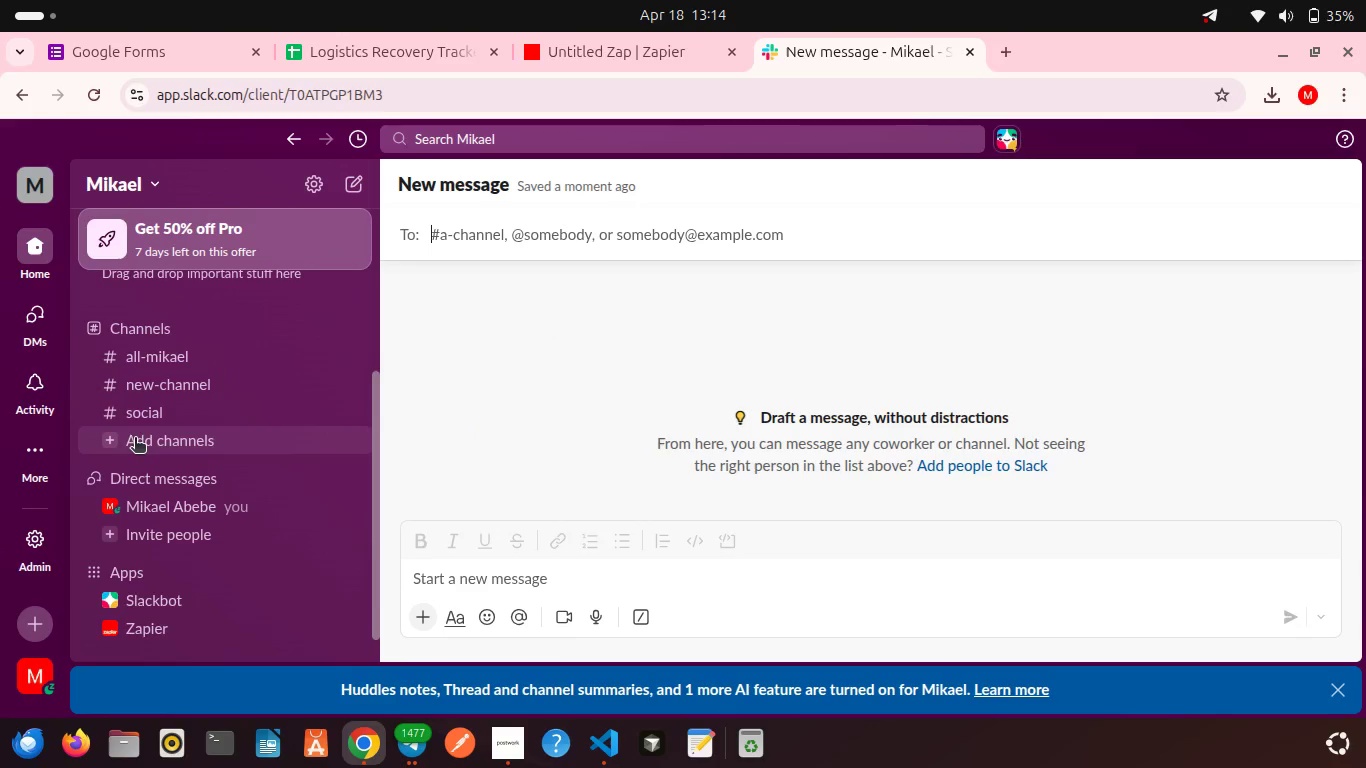 
left_click([139, 439])
 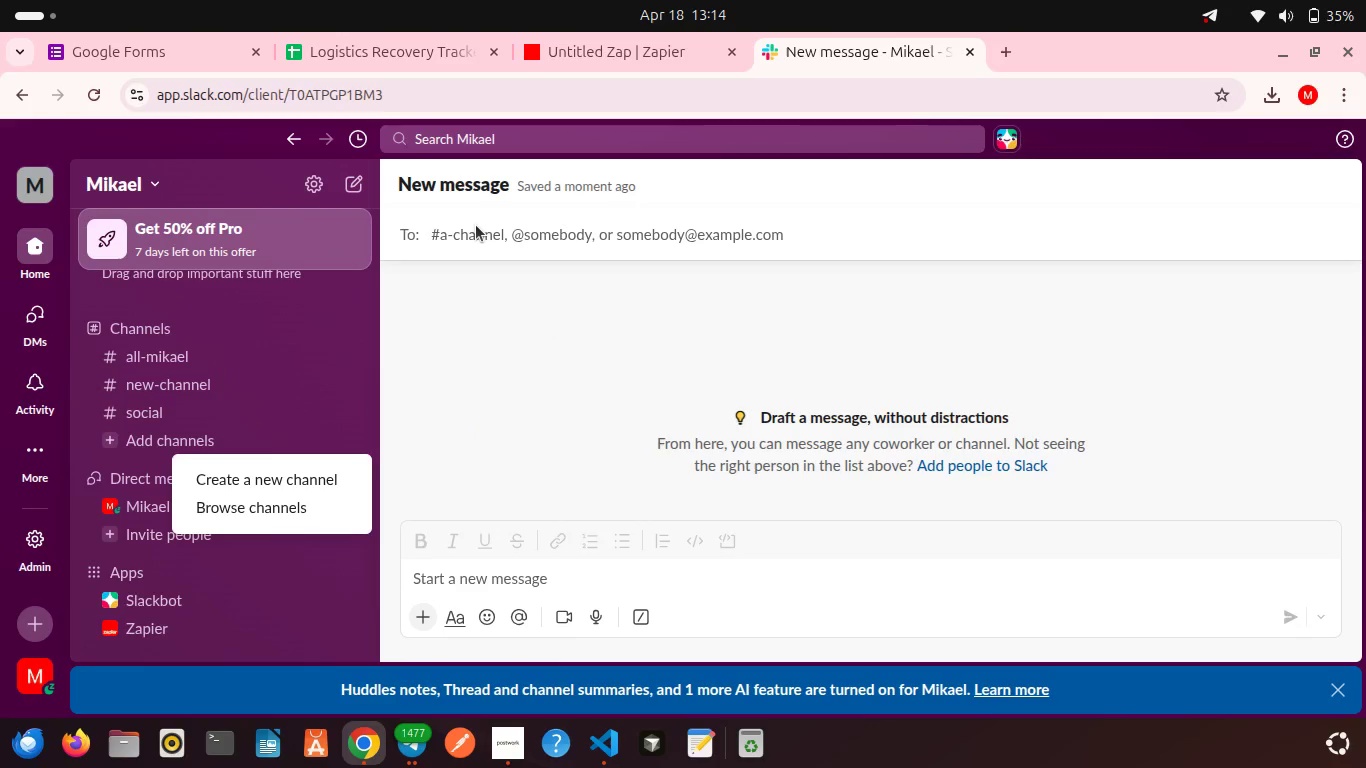 
left_click([476, 225])
 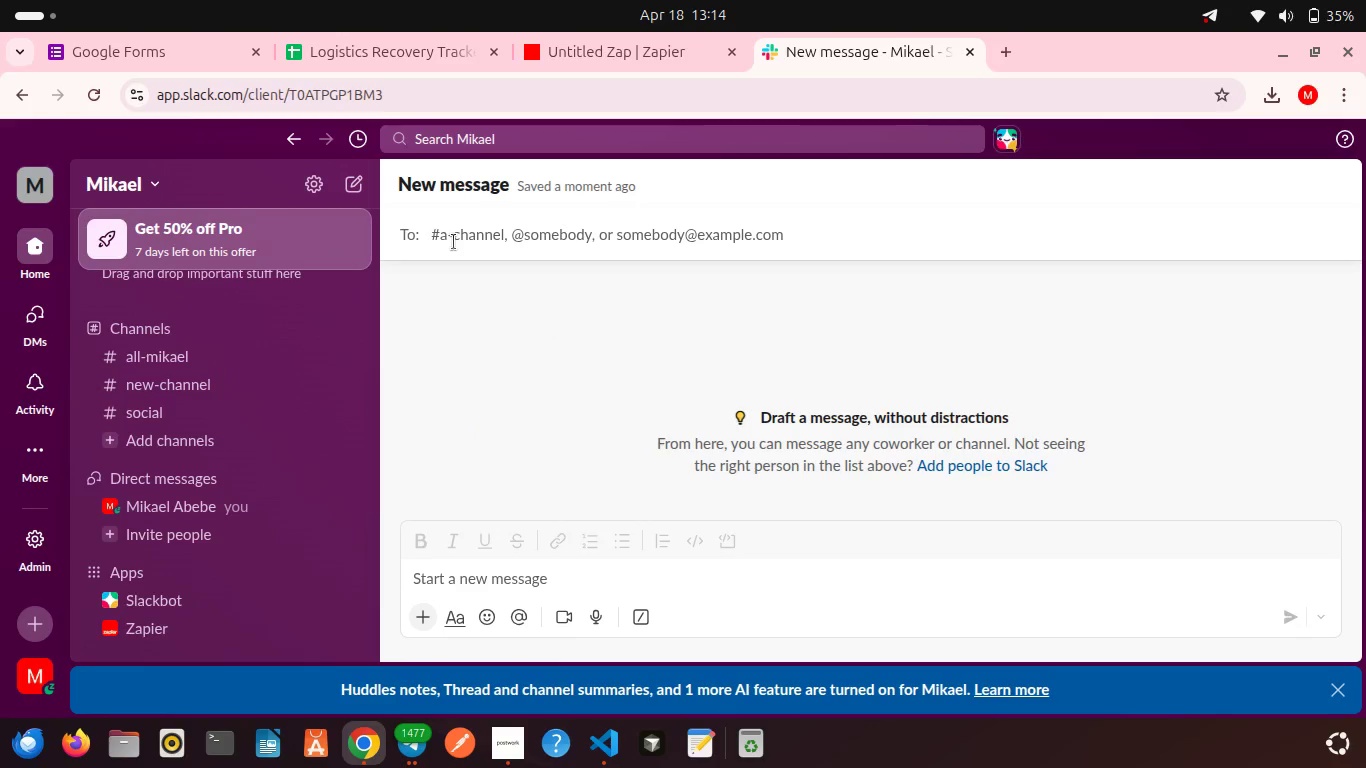 
left_click([454, 242])
 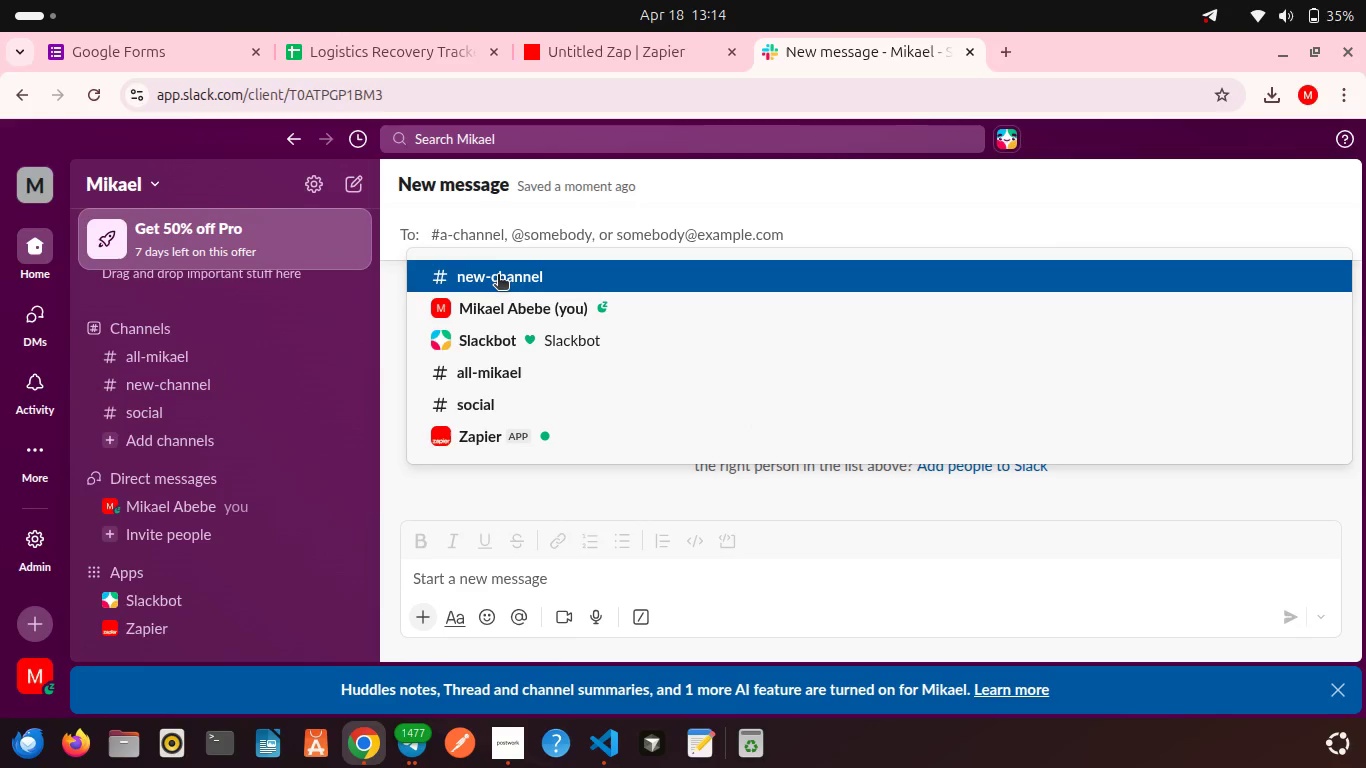 
left_click([498, 276])
 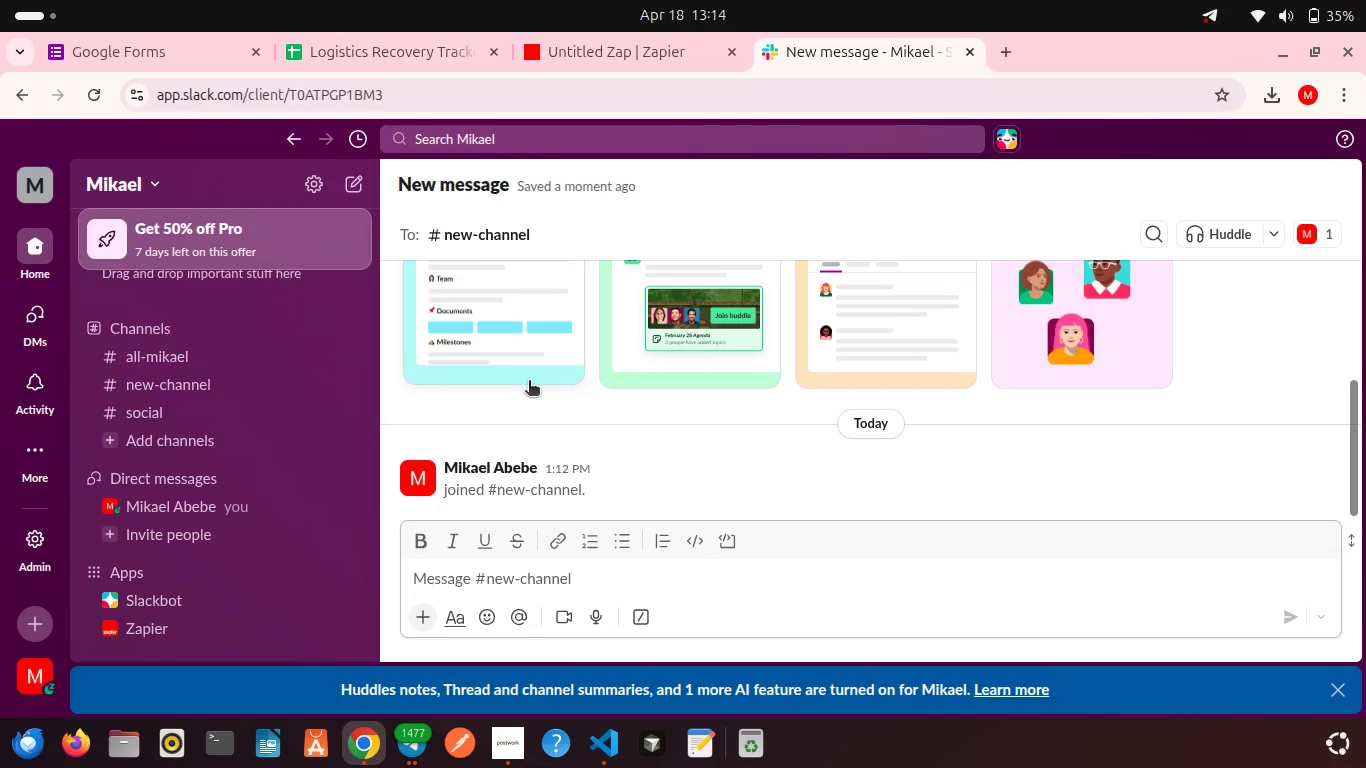 
scroll: coordinate [529, 382], scroll_direction: down, amount: 5.0
 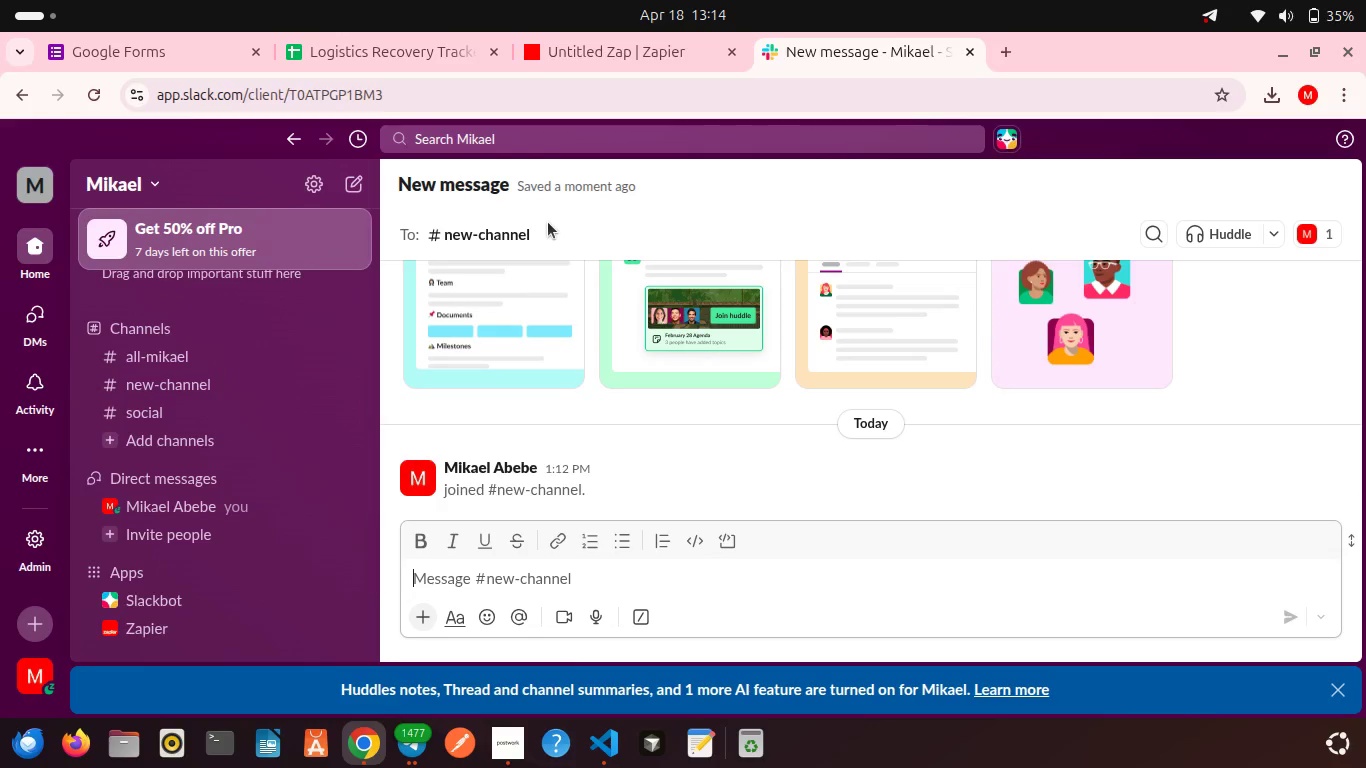 
left_click([548, 222])
 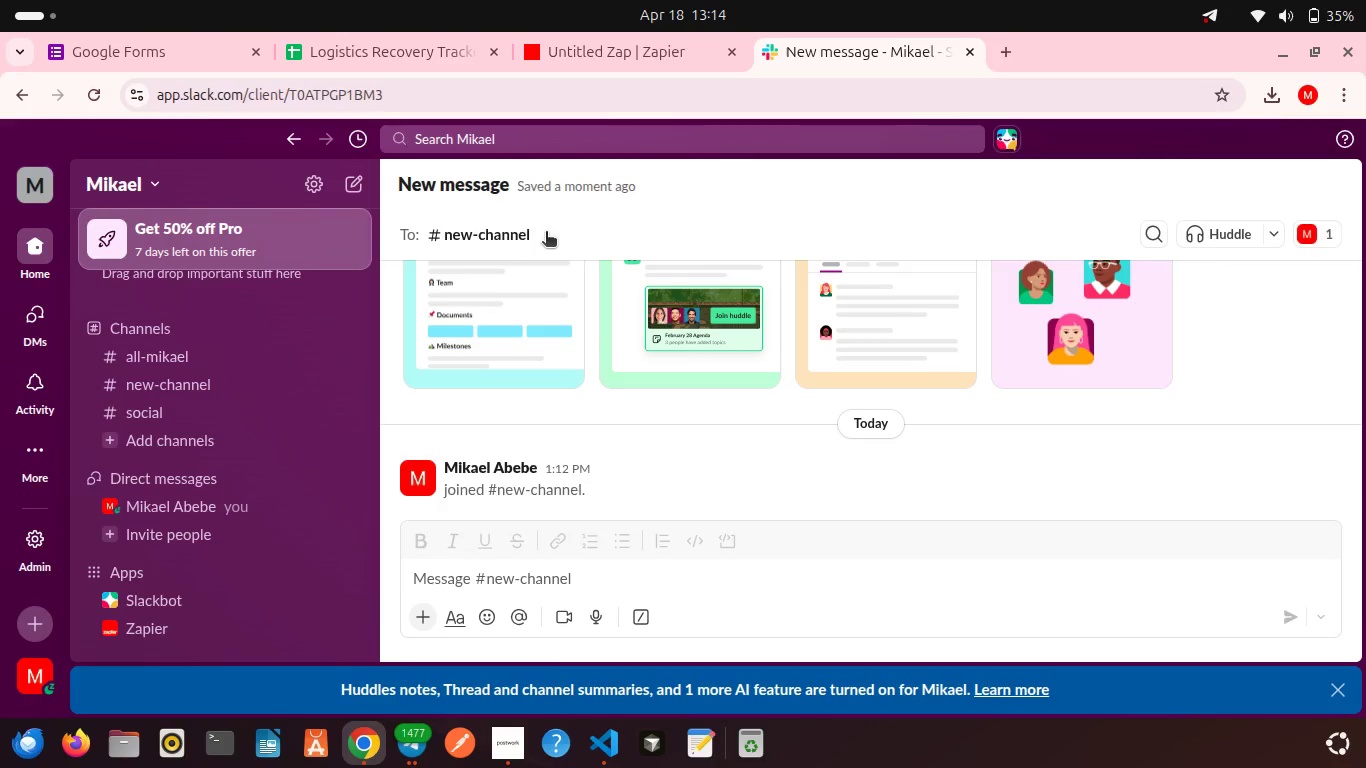 
left_click([546, 233])
 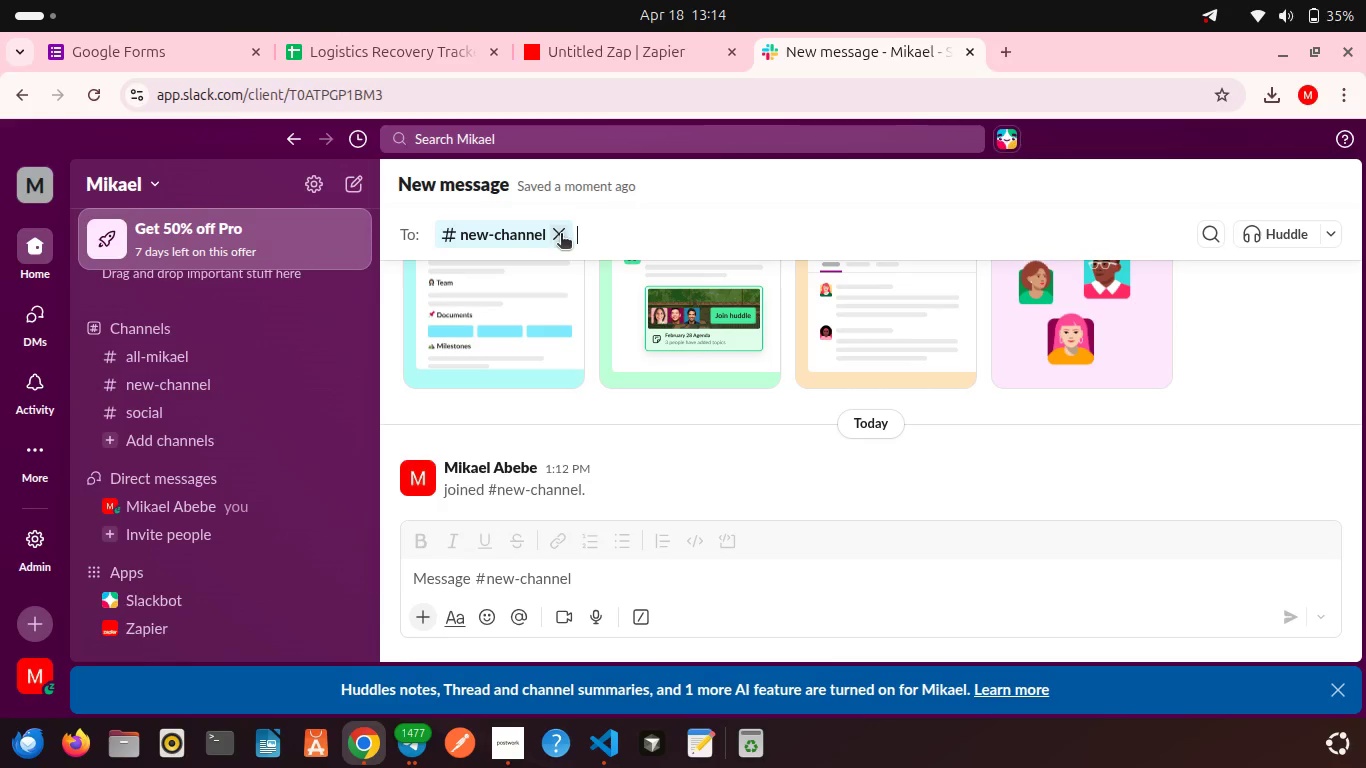 
left_click([565, 235])
 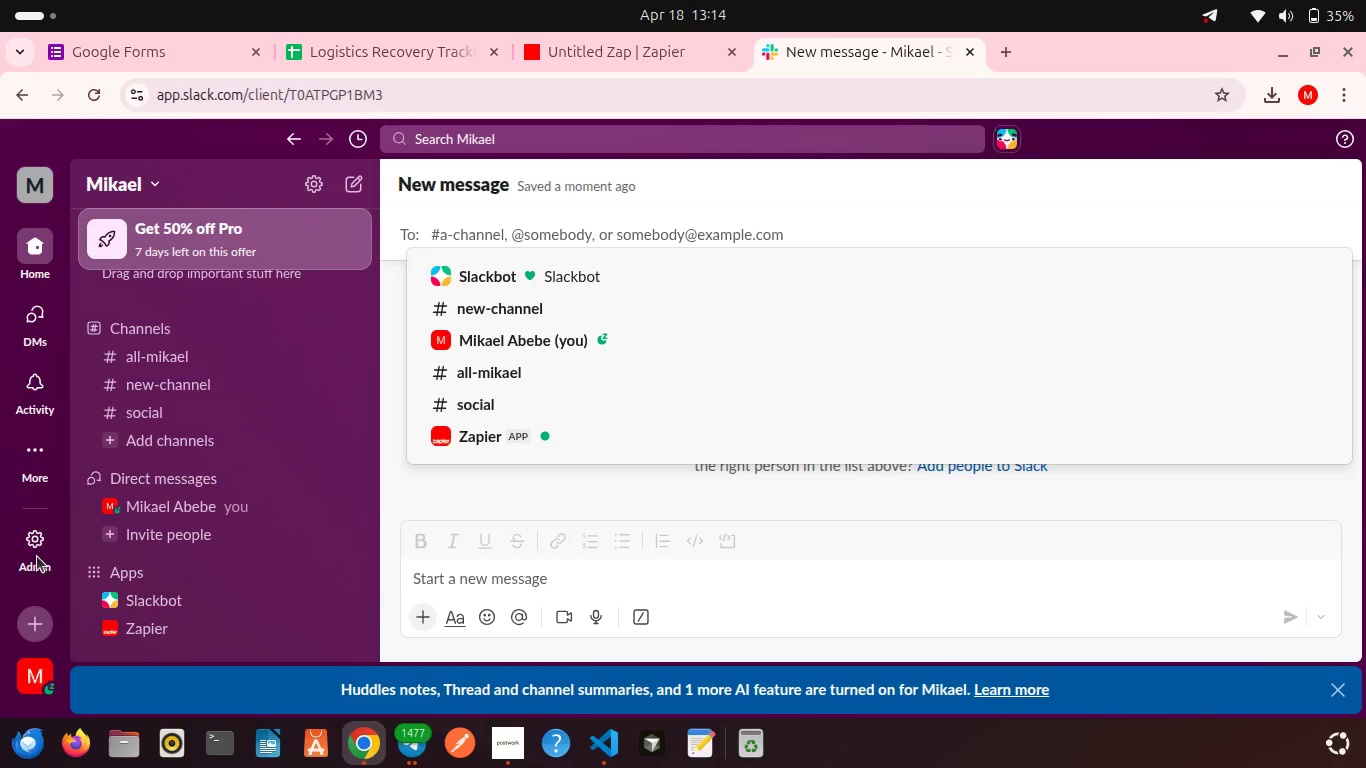 
left_click([38, 615])
 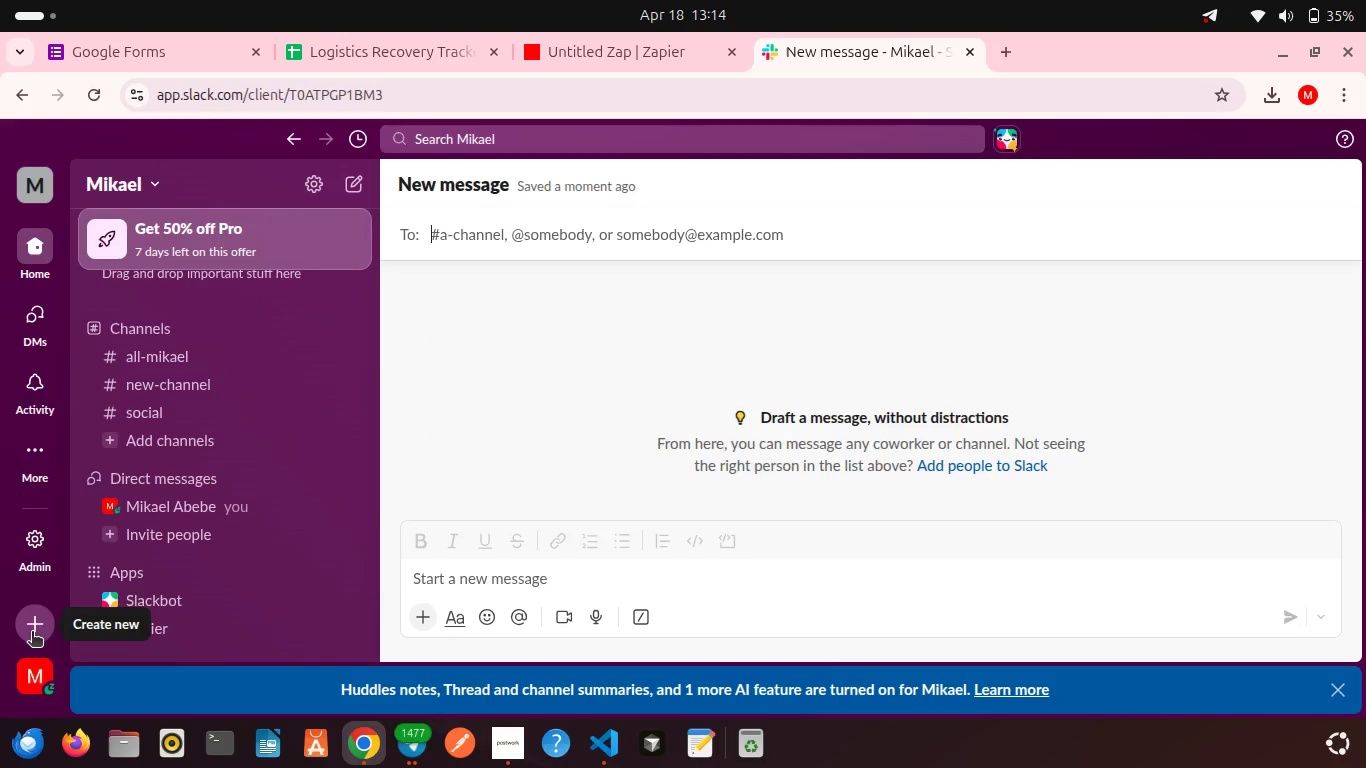 
left_click([32, 633])
 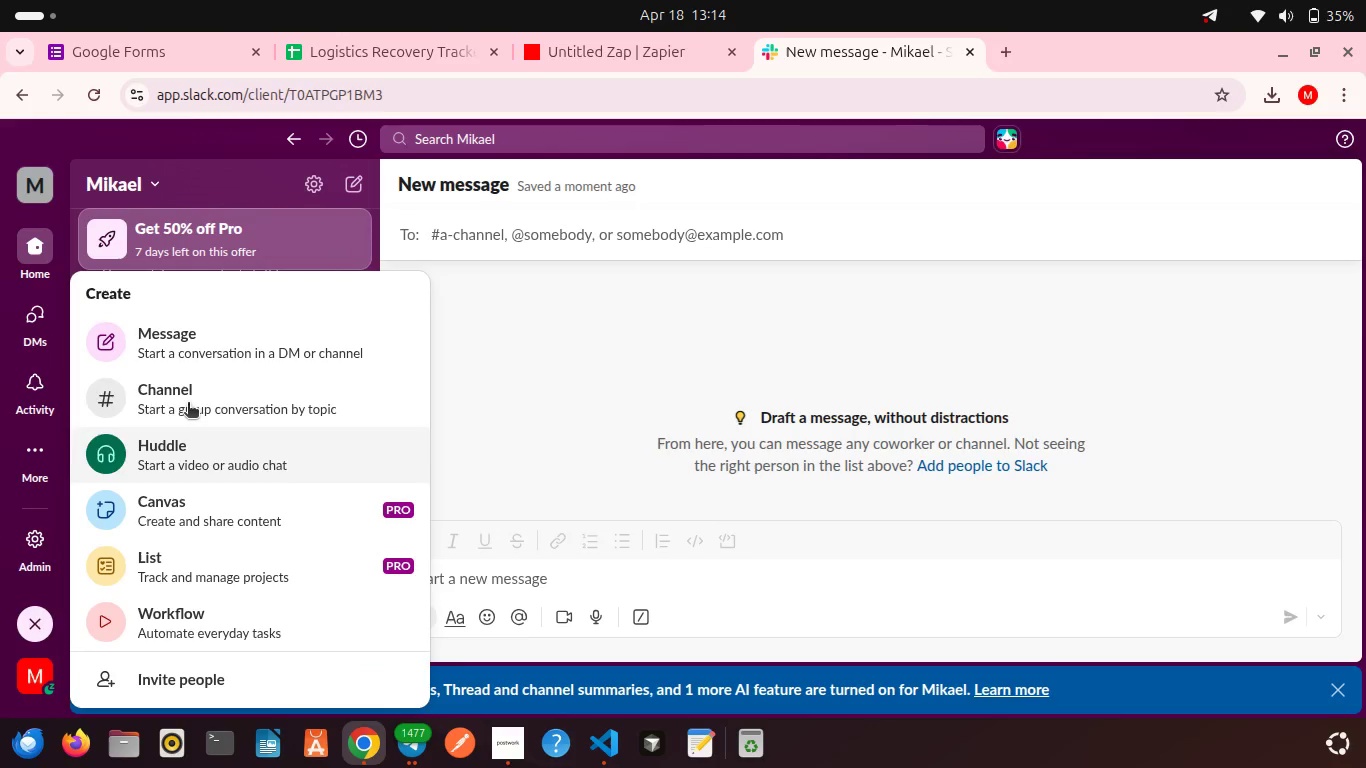 
left_click([189, 402])
 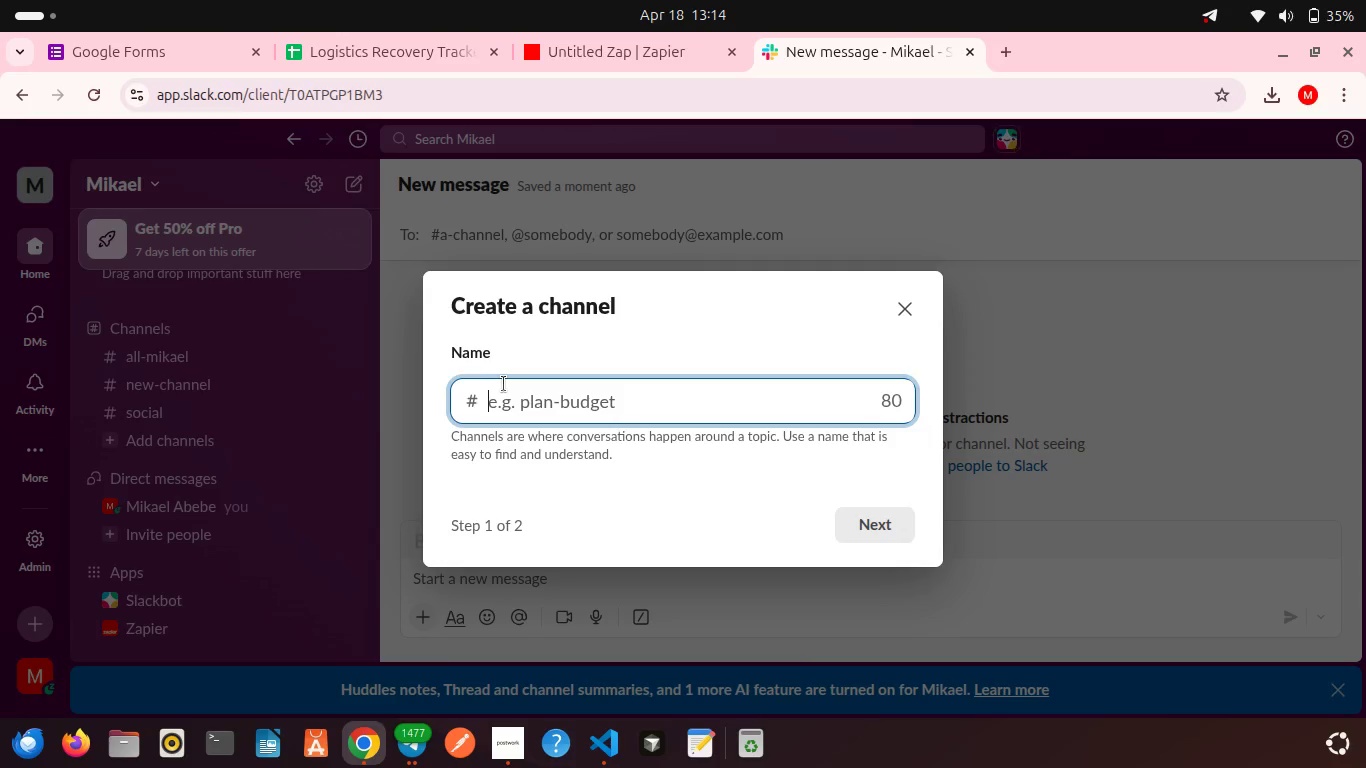 
type(logistics-alert)
 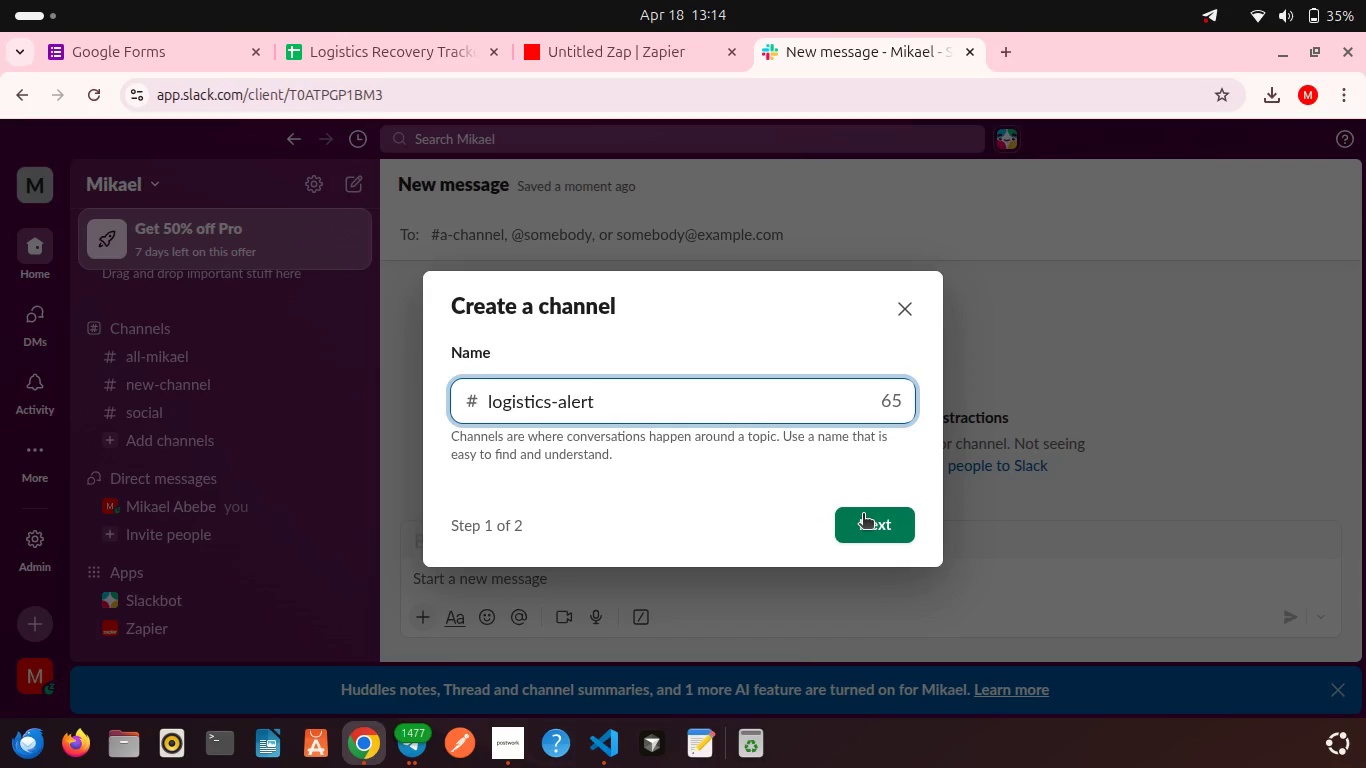 
key(S)
 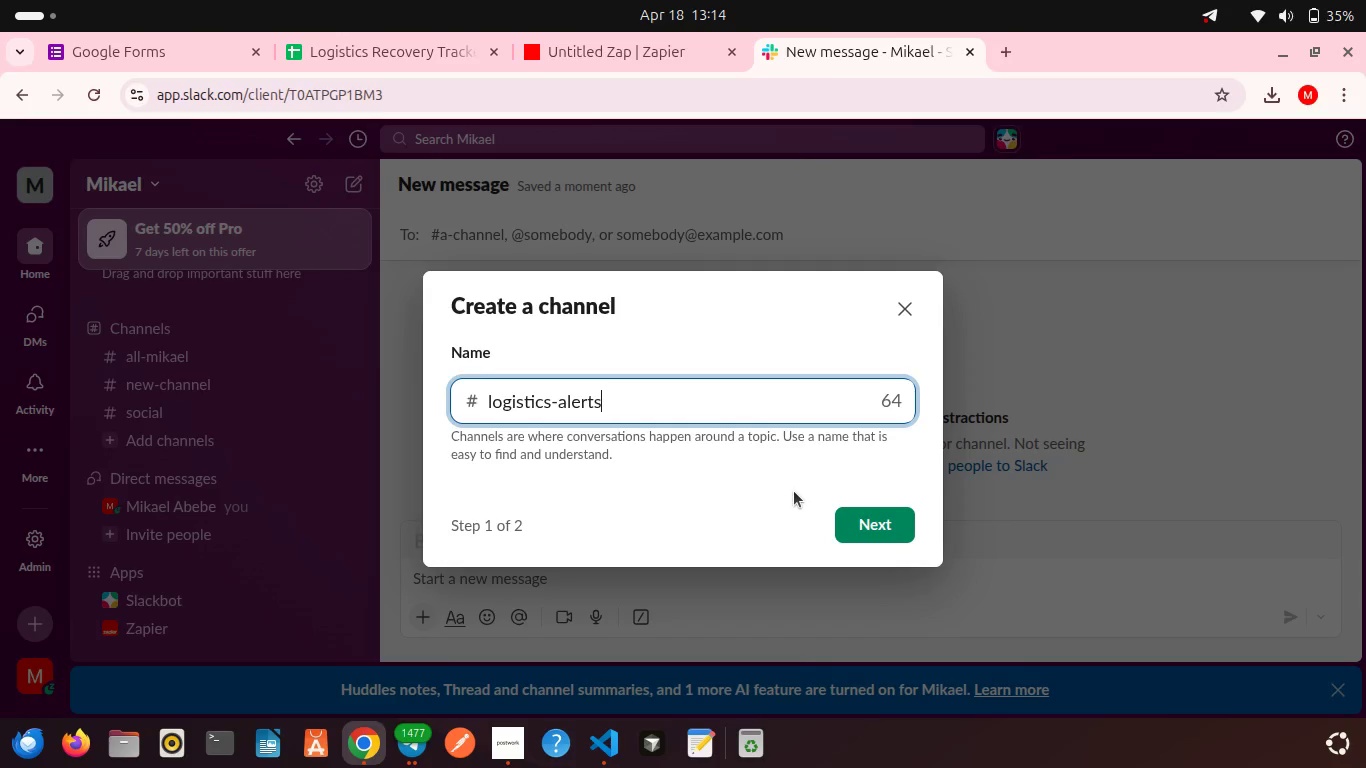 
wait(5.47)
 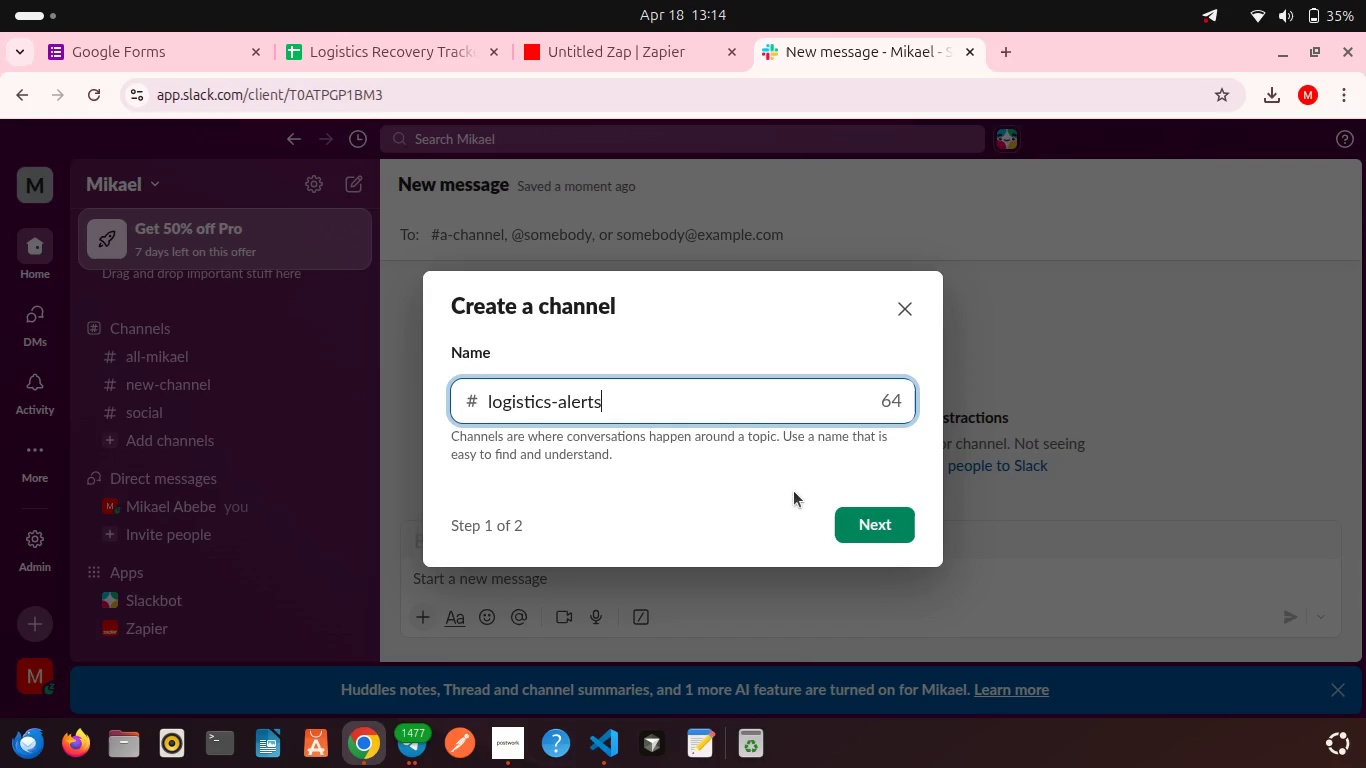 
left_click([888, 513])
 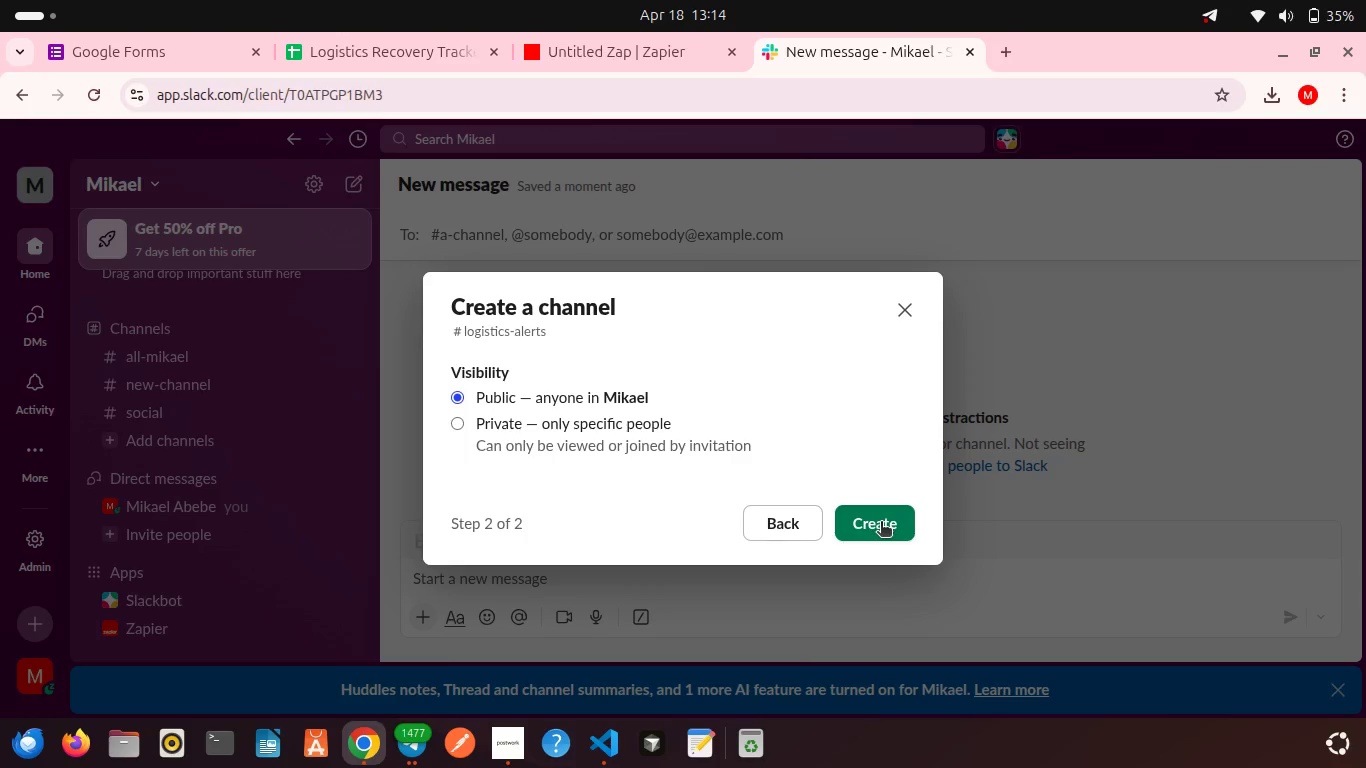 
left_click([881, 523])
 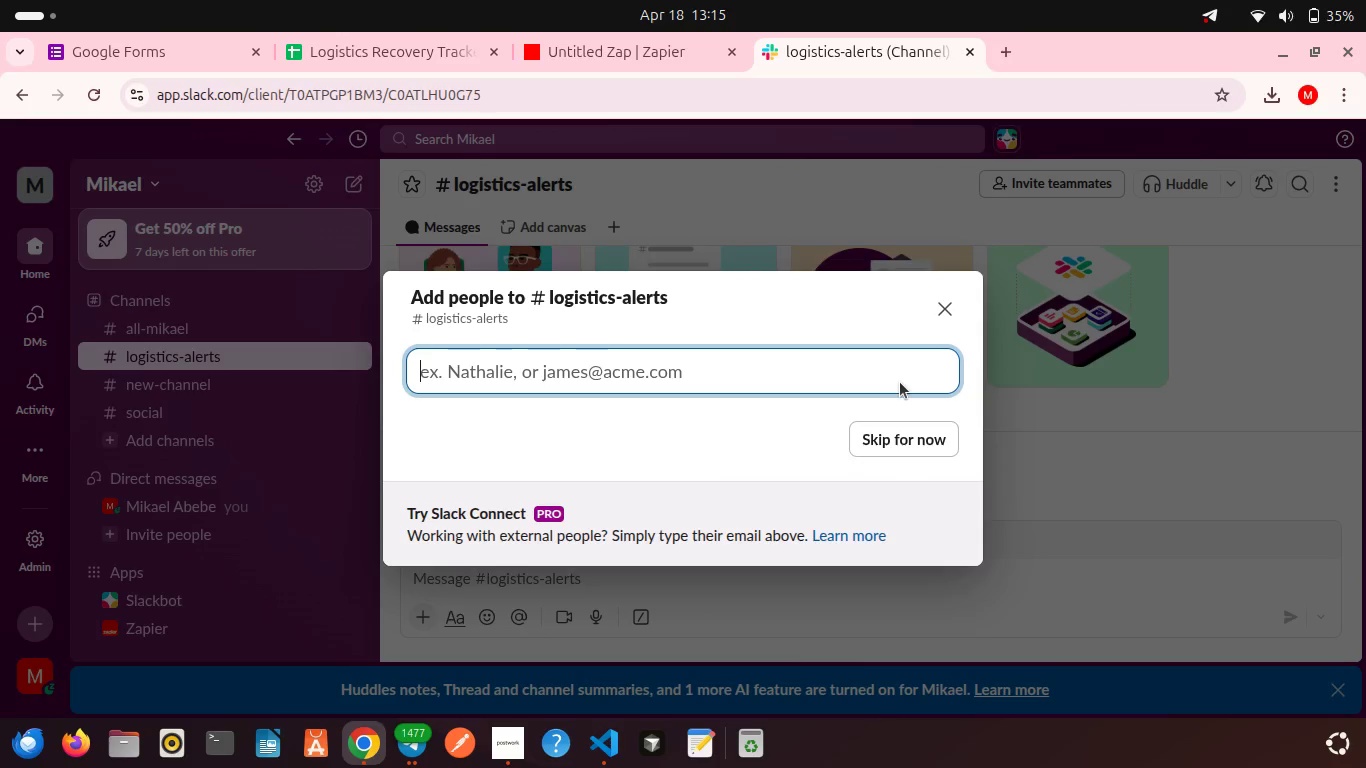 
wait(6.93)
 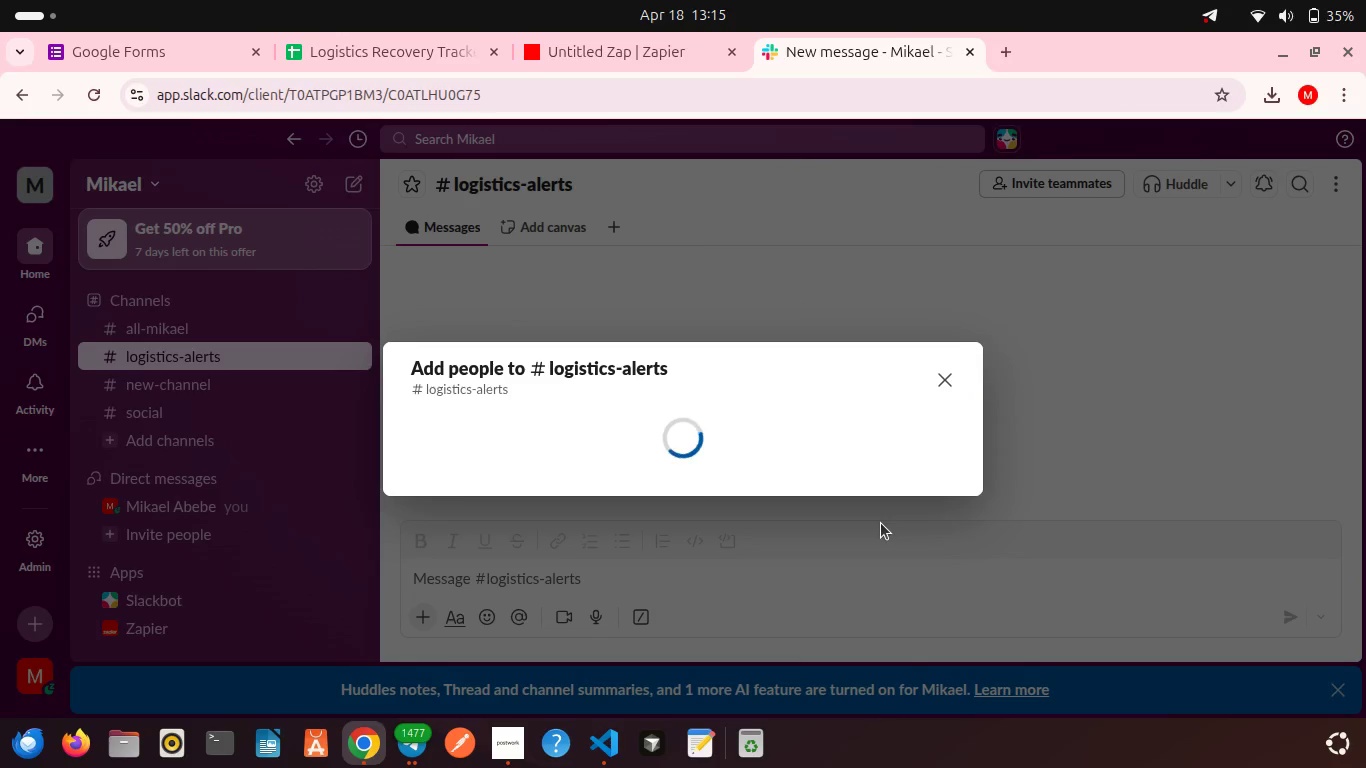 
left_click([901, 450])
 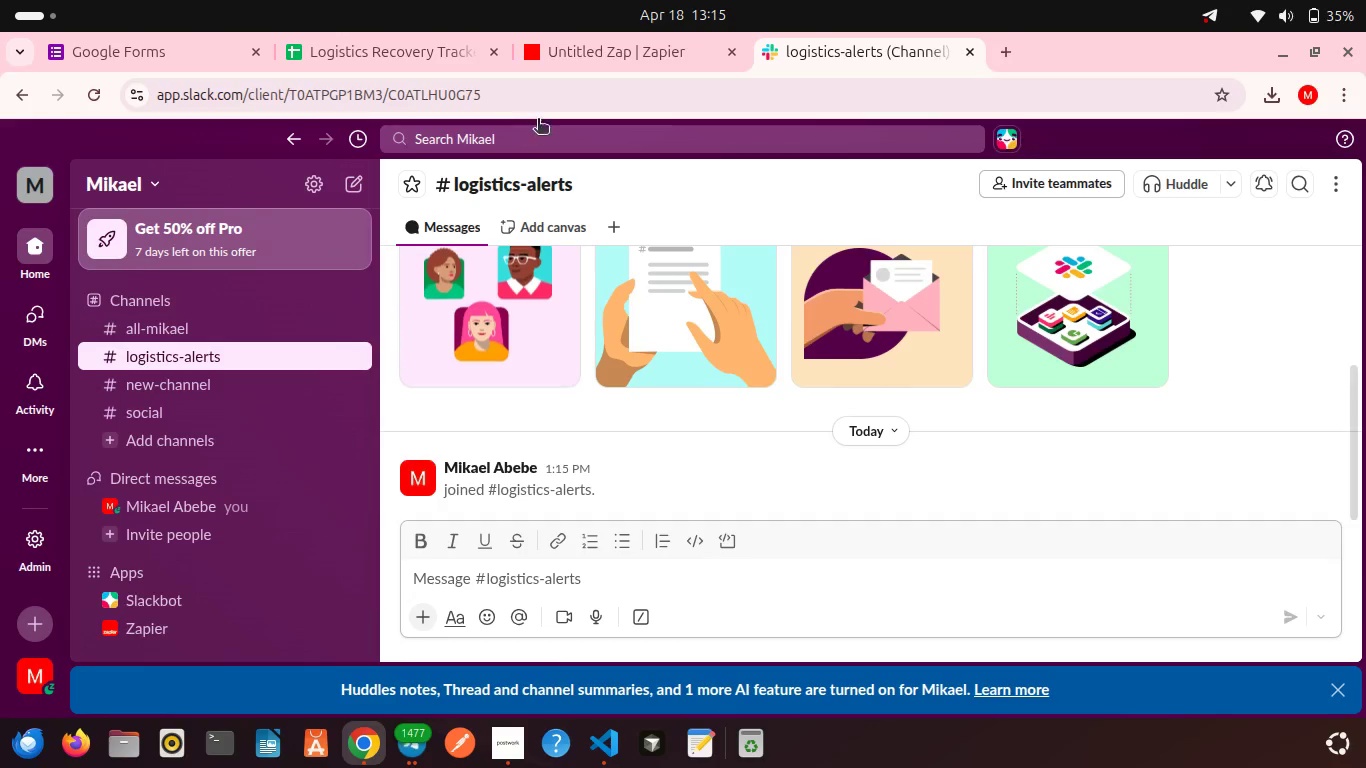 
left_click([625, 44])
 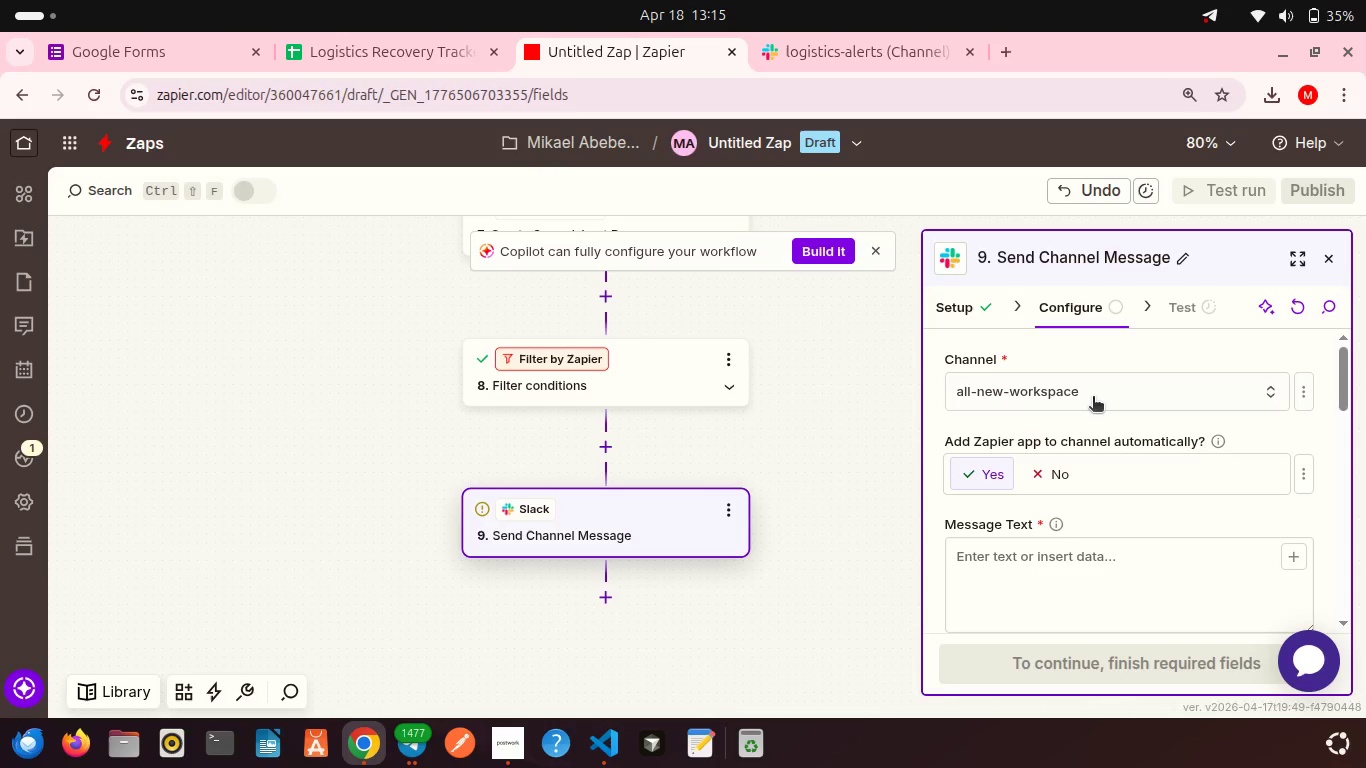 
left_click([1093, 398])
 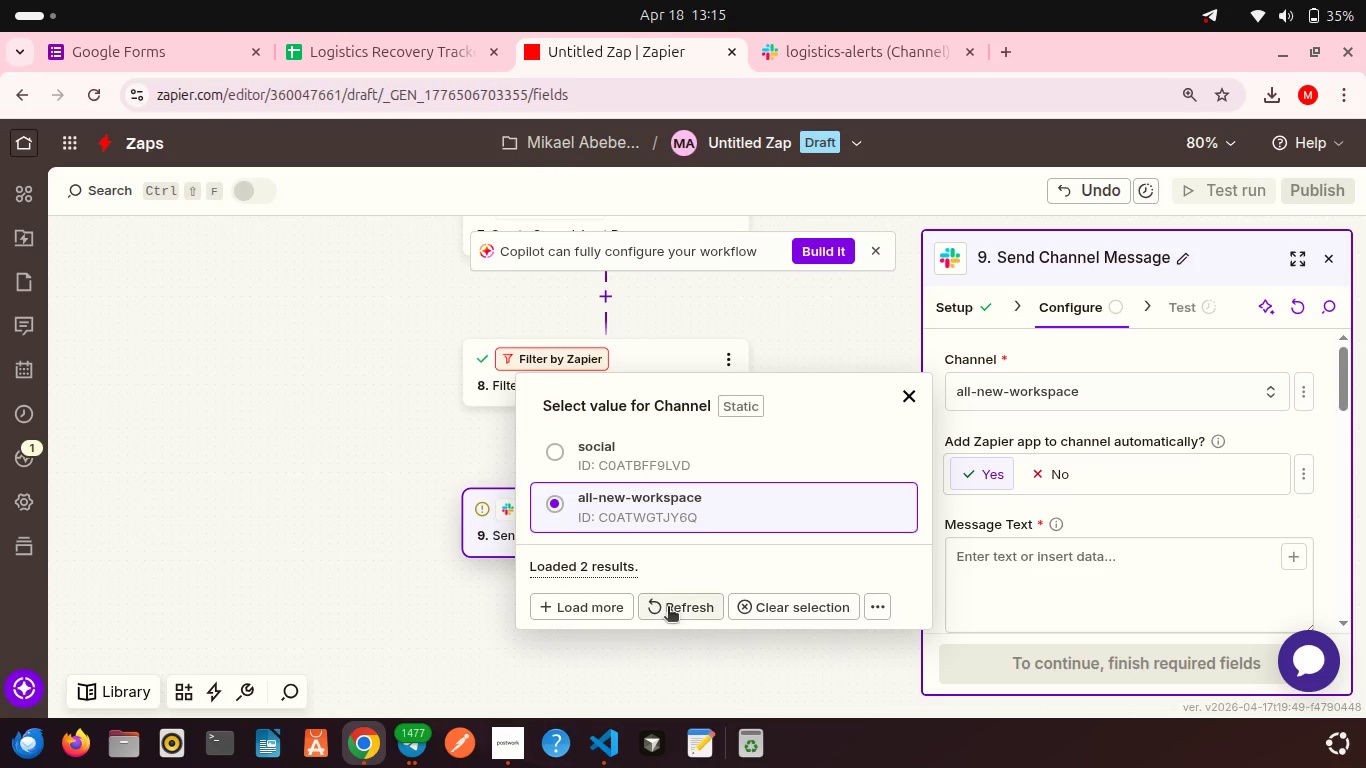 
left_click([668, 608])
 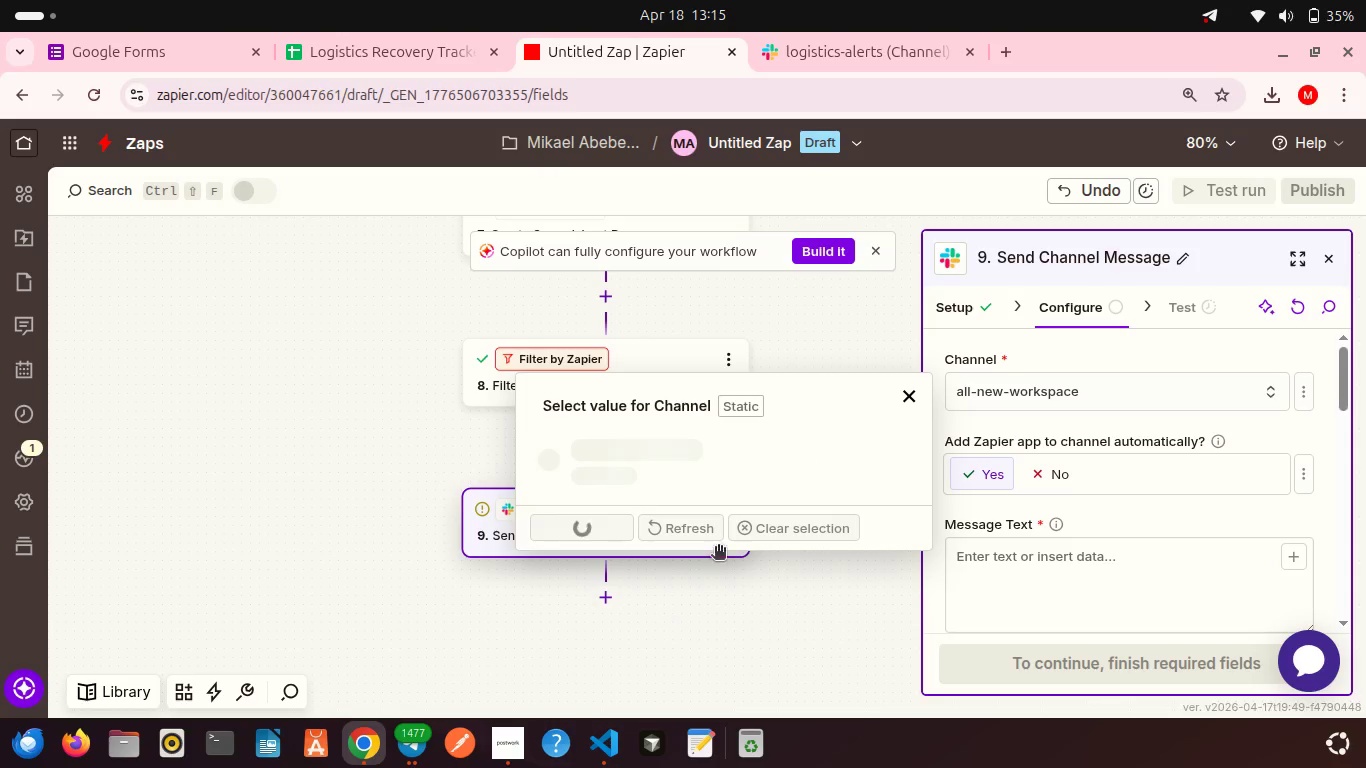 
mouse_move([727, 546])
 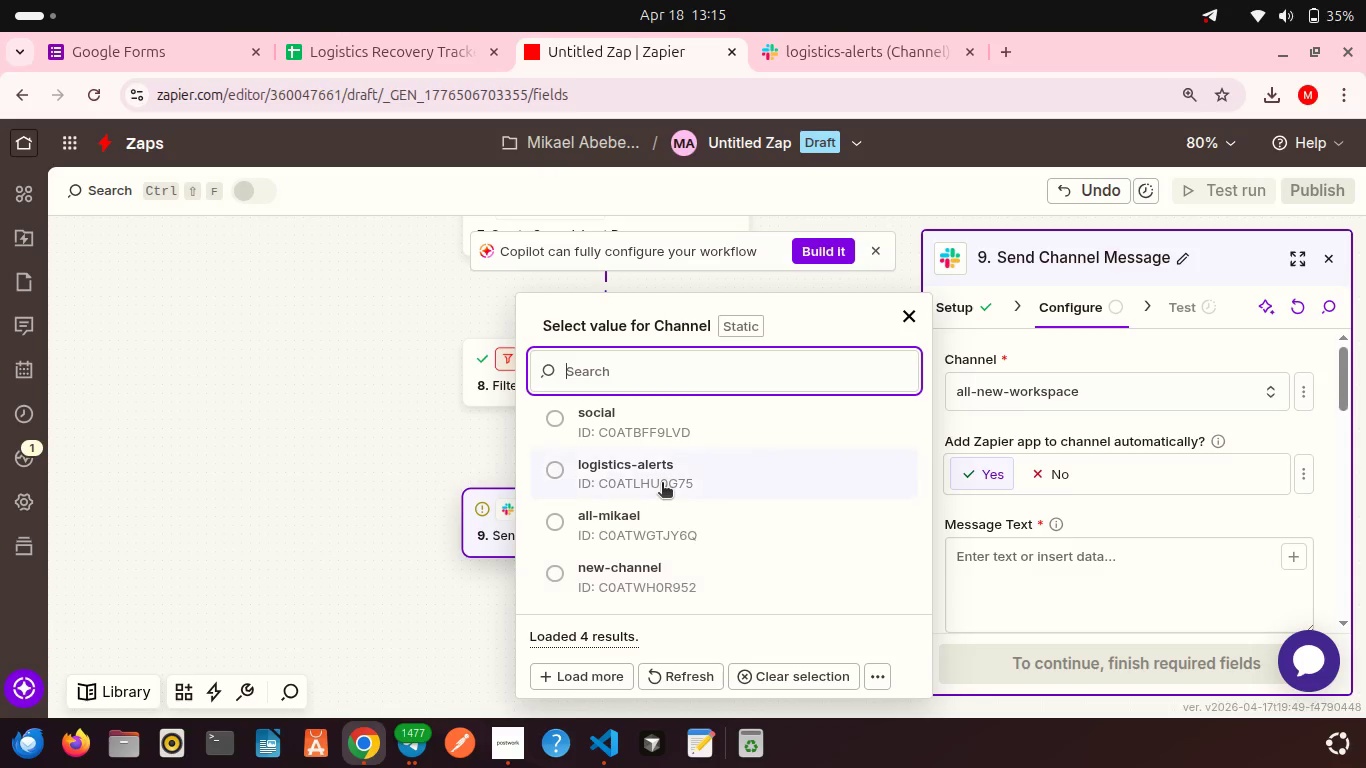 
left_click([662, 484])
 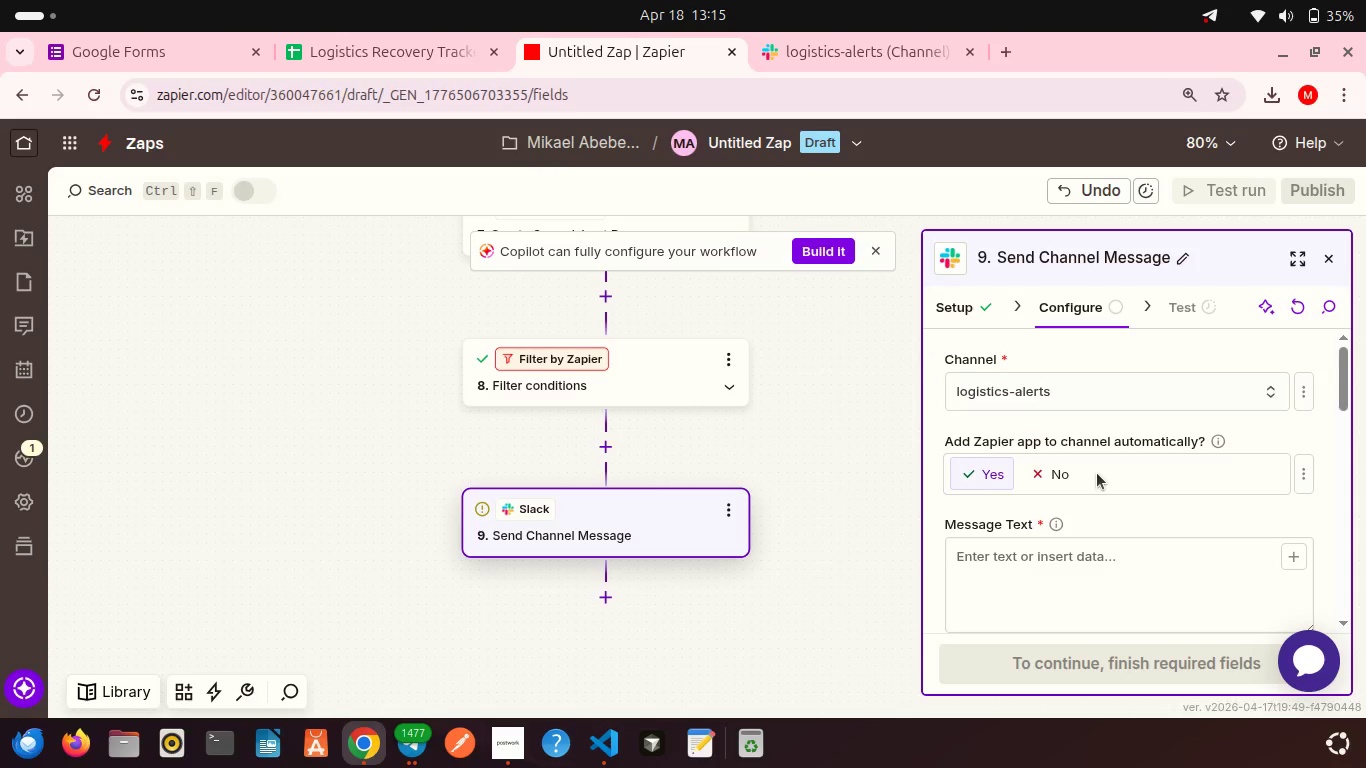 
scroll: coordinate [1097, 473], scroll_direction: down, amount: 2.0
 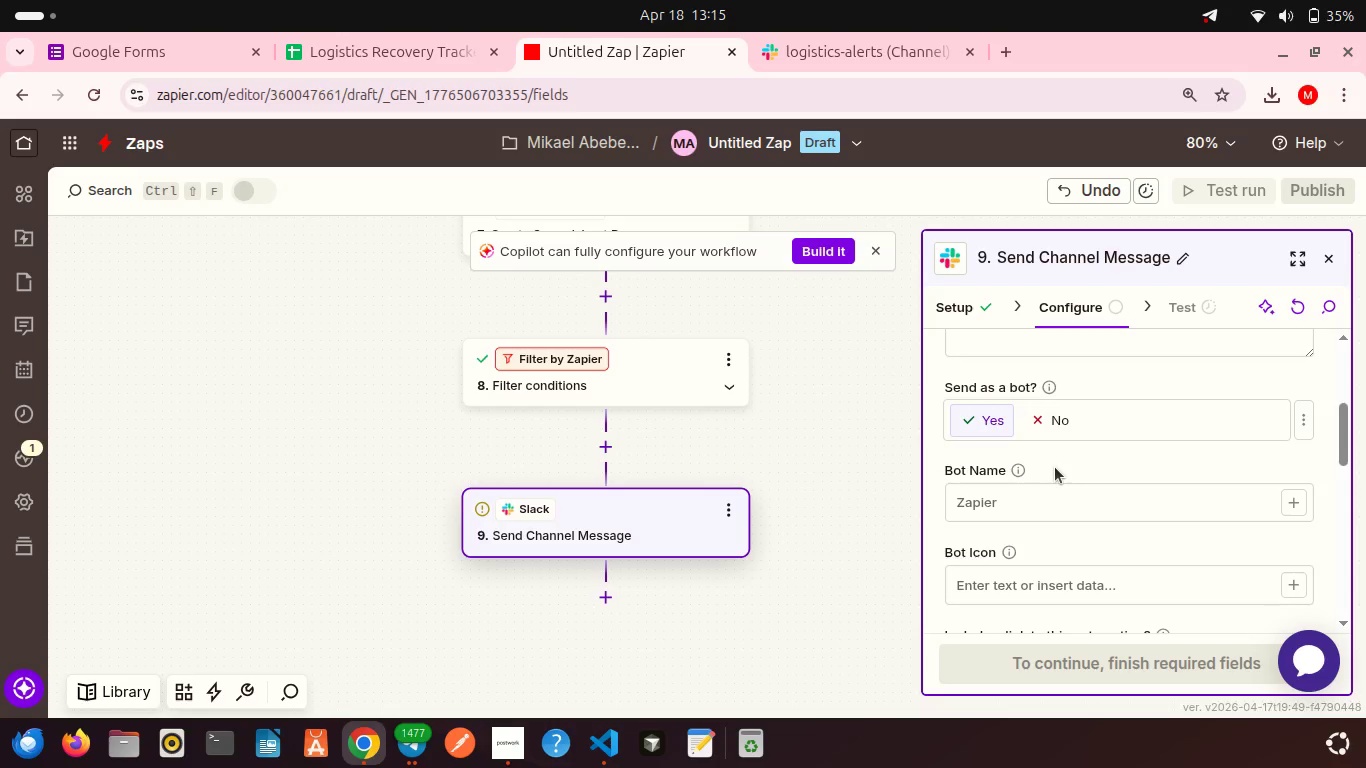 
wait(30.39)
 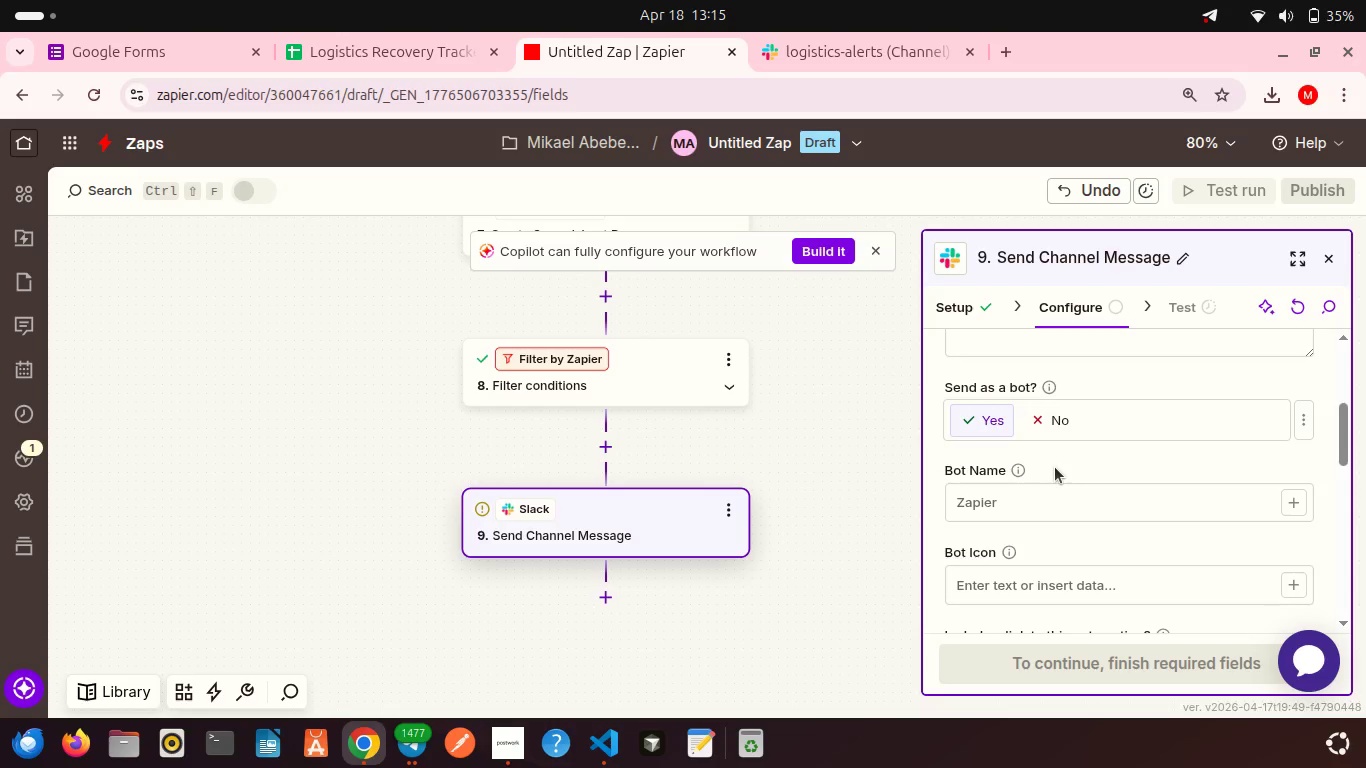 
scroll: coordinate [783, 444], scroll_direction: up, amount: 15.0
 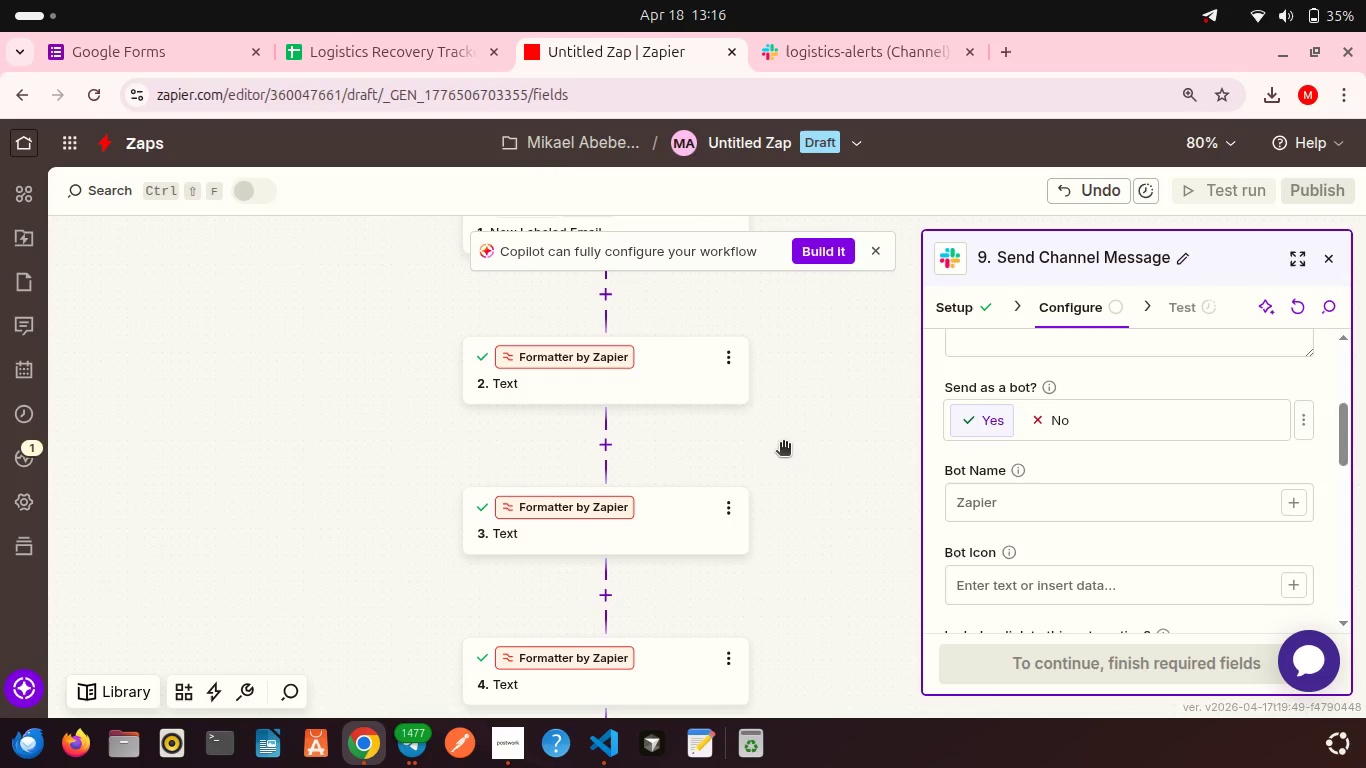 
wait(15.12)
 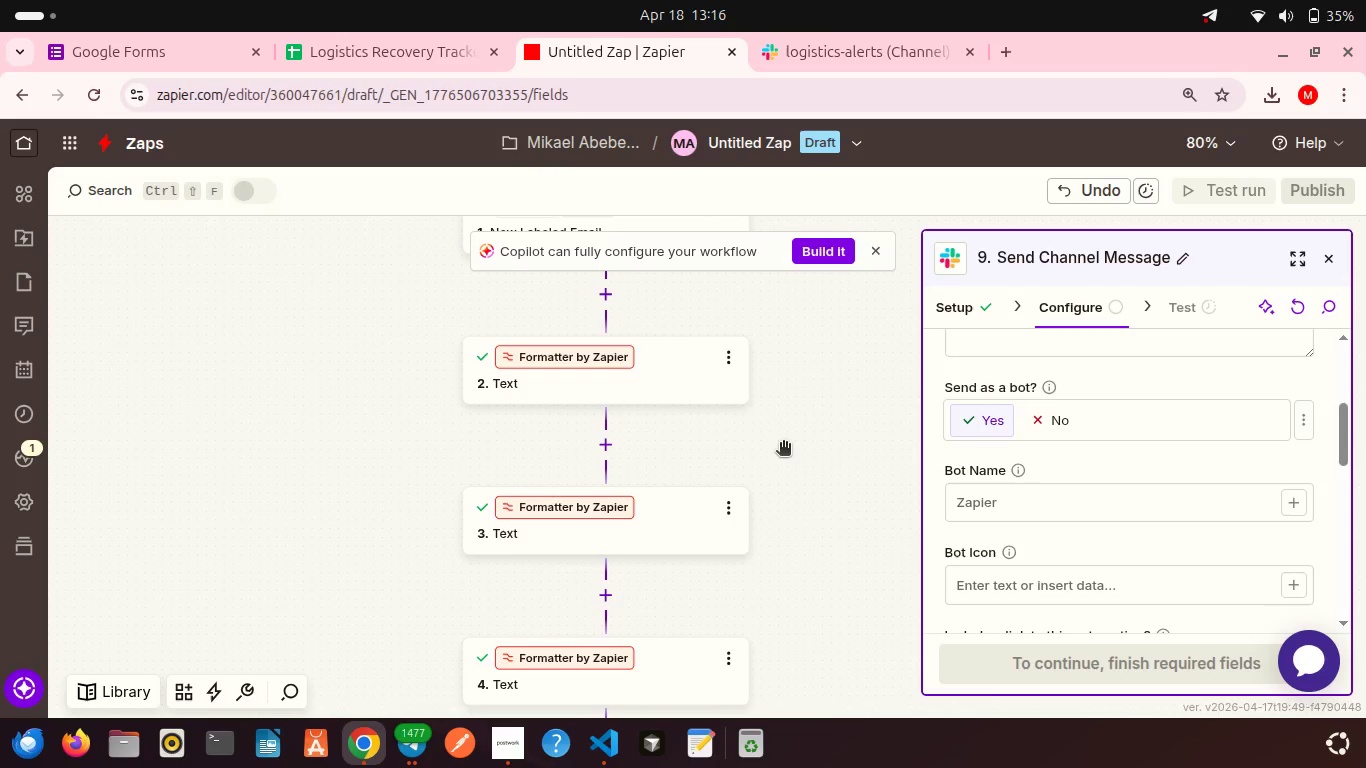 
scroll: coordinate [1098, 560], scroll_direction: down, amount: 2.0
 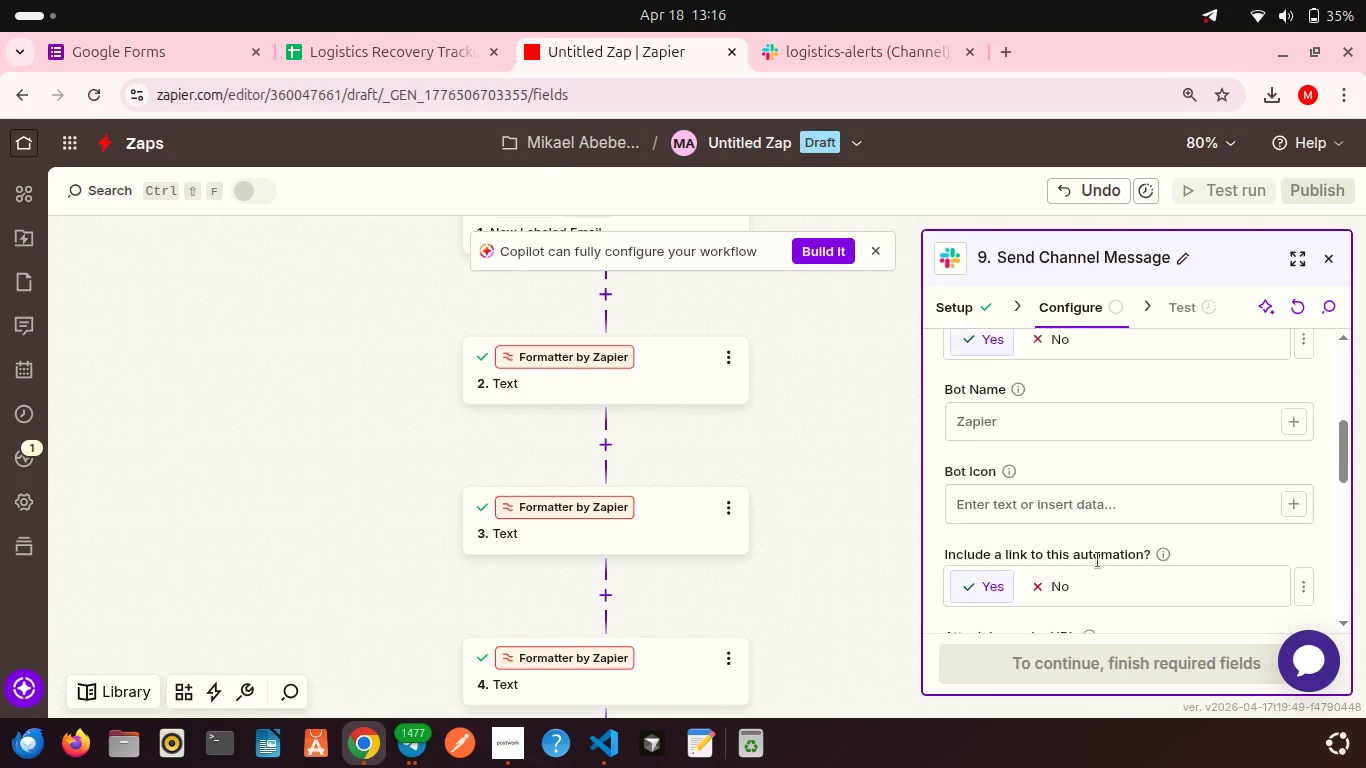 
scroll: coordinate [1098, 560], scroll_direction: up, amount: 3.0
 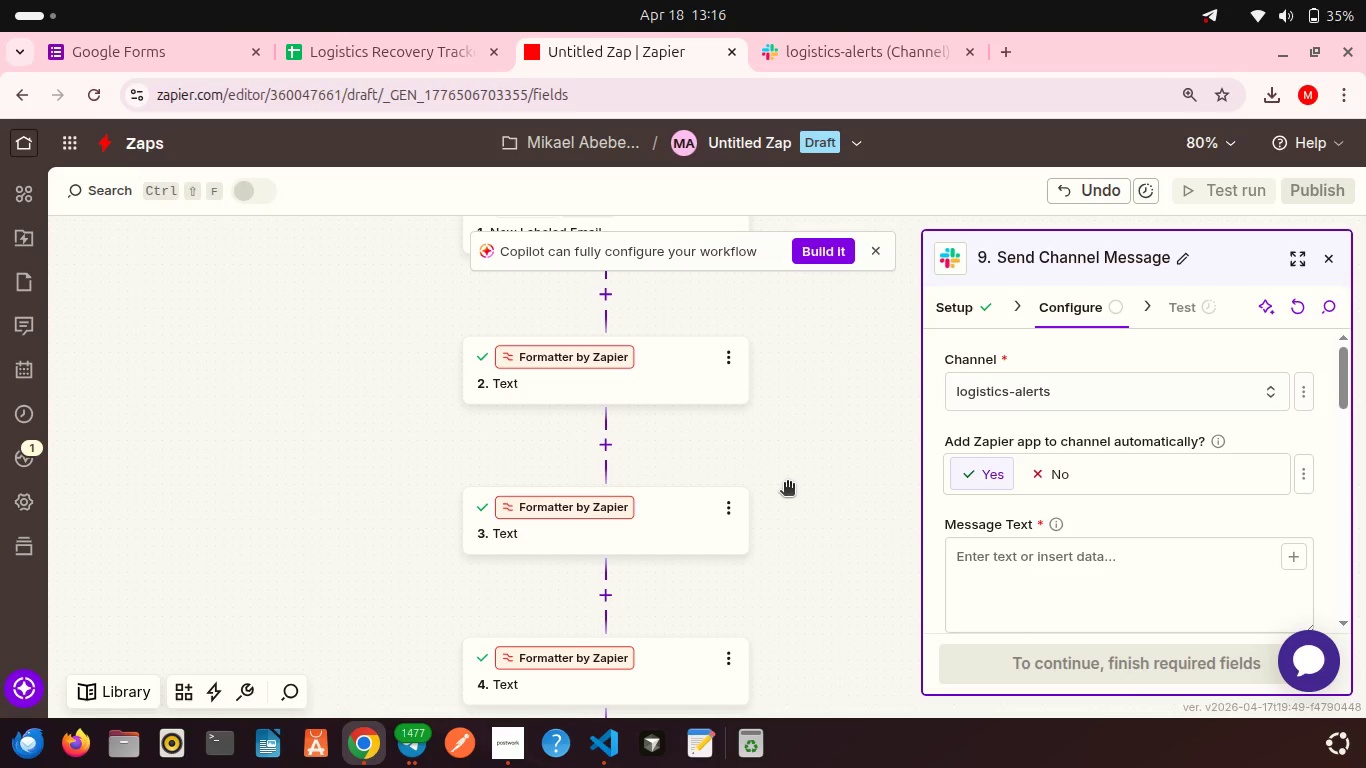 
wait(28.98)
 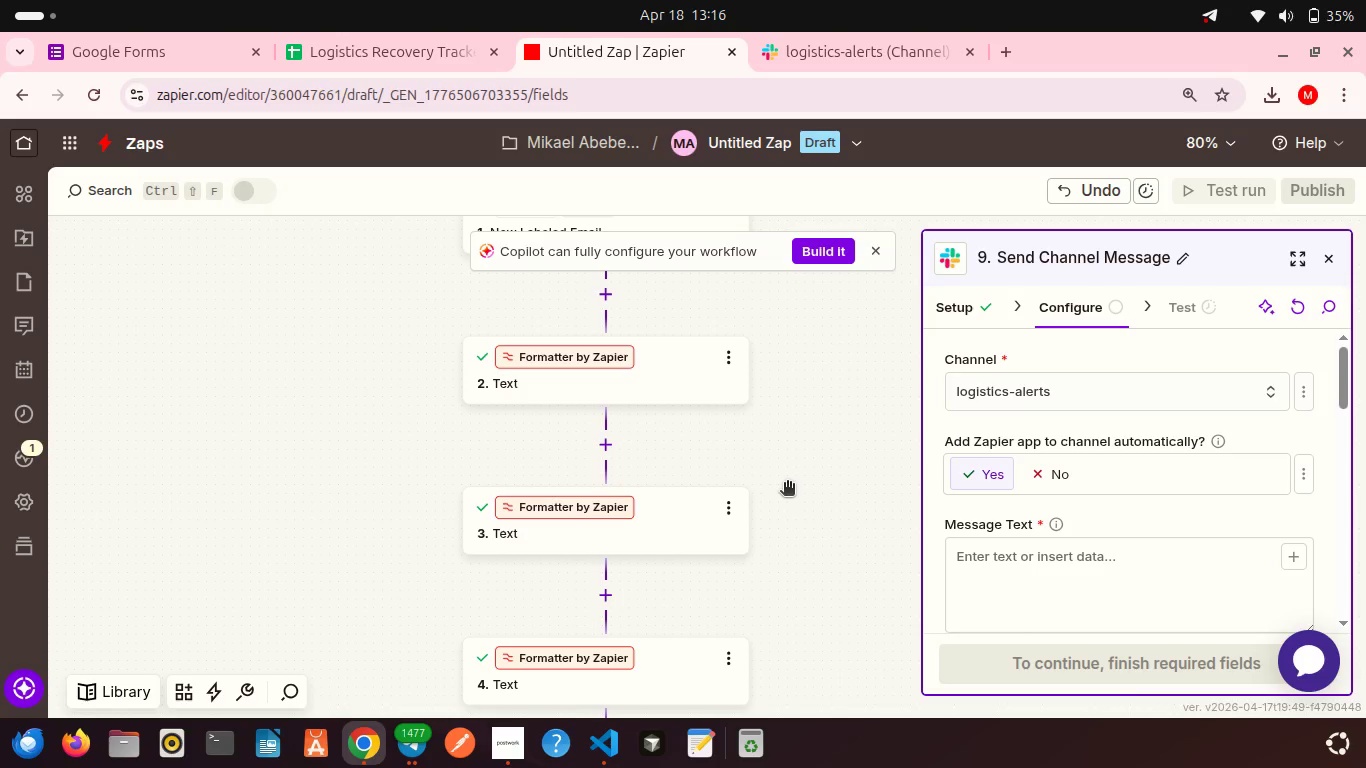 
left_click([832, 34])
 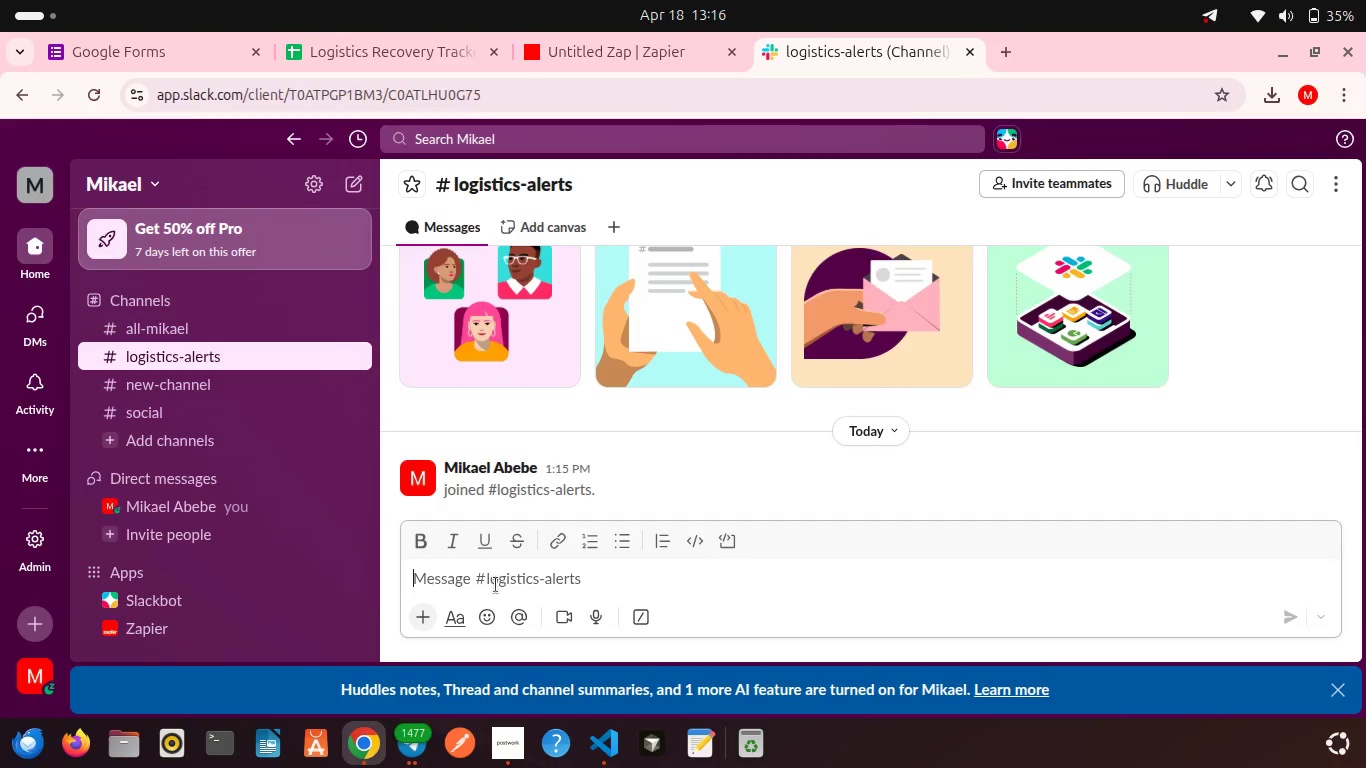 
key(Shift+ShiftLeft)
 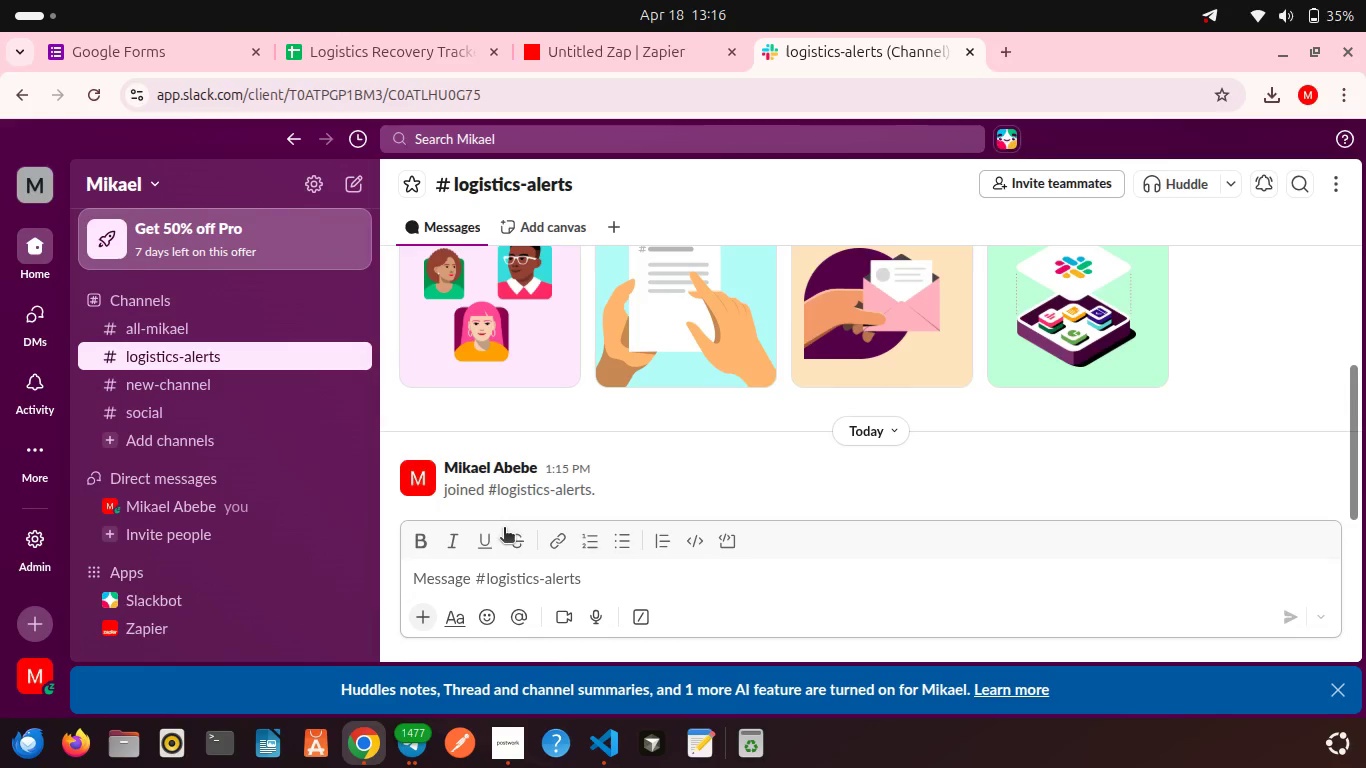 
type(@in)
key(Backspace)
key(Backspace)
key(Backspace)
type(/invite @)
 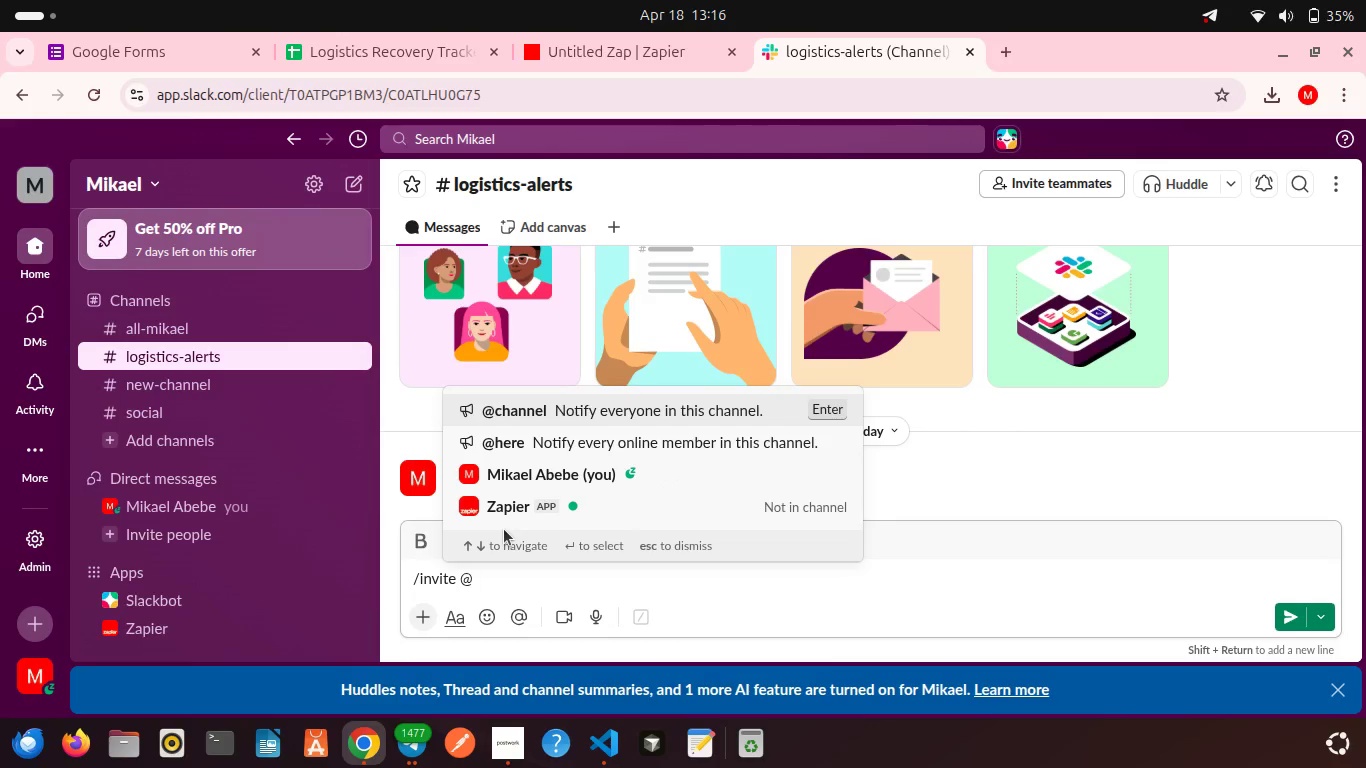 
left_click([517, 500])
 